 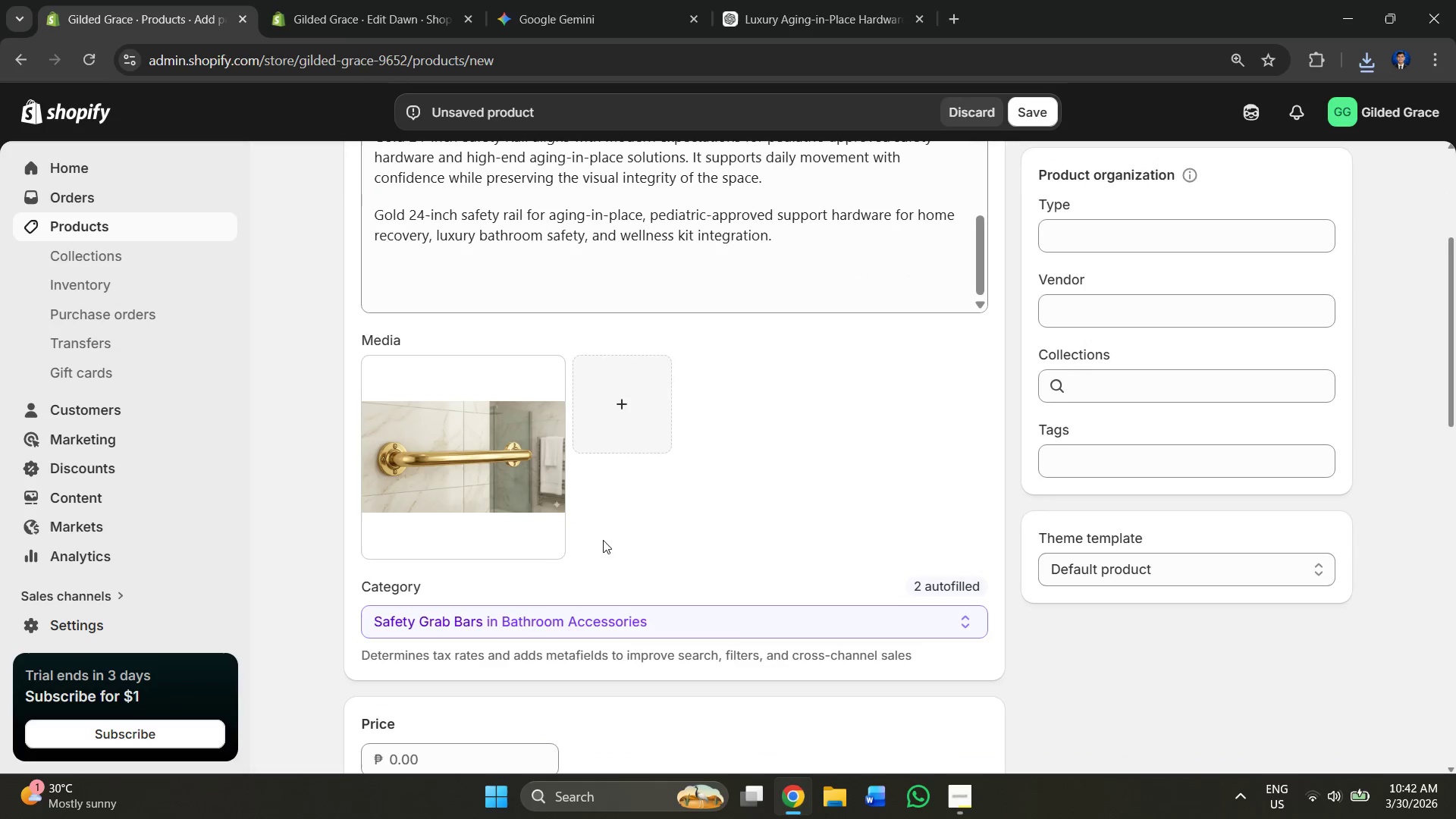 
scroll: coordinate [517, 598], scroll_direction: down, amount: 8.0
 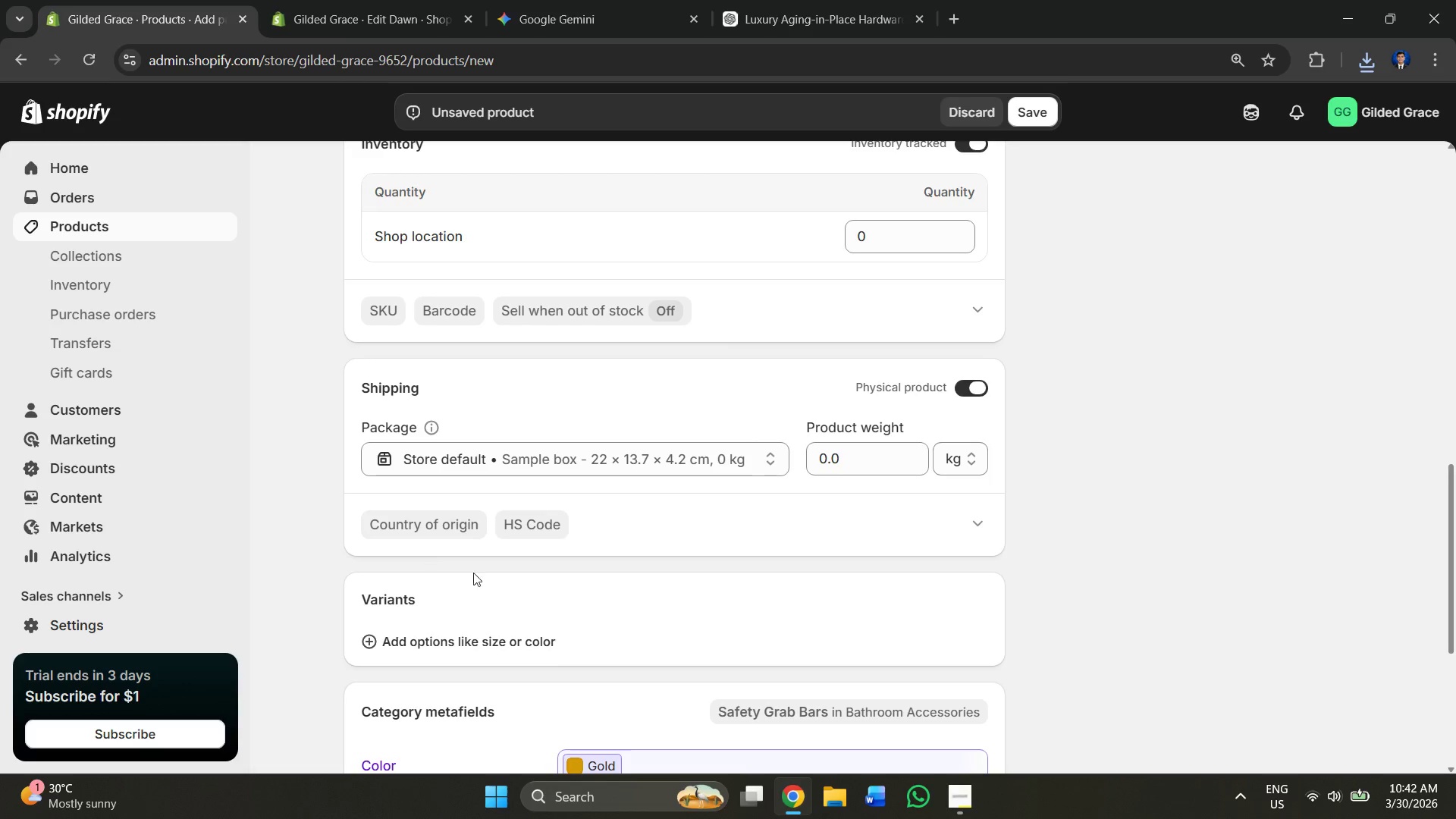 
left_click([462, 645])
 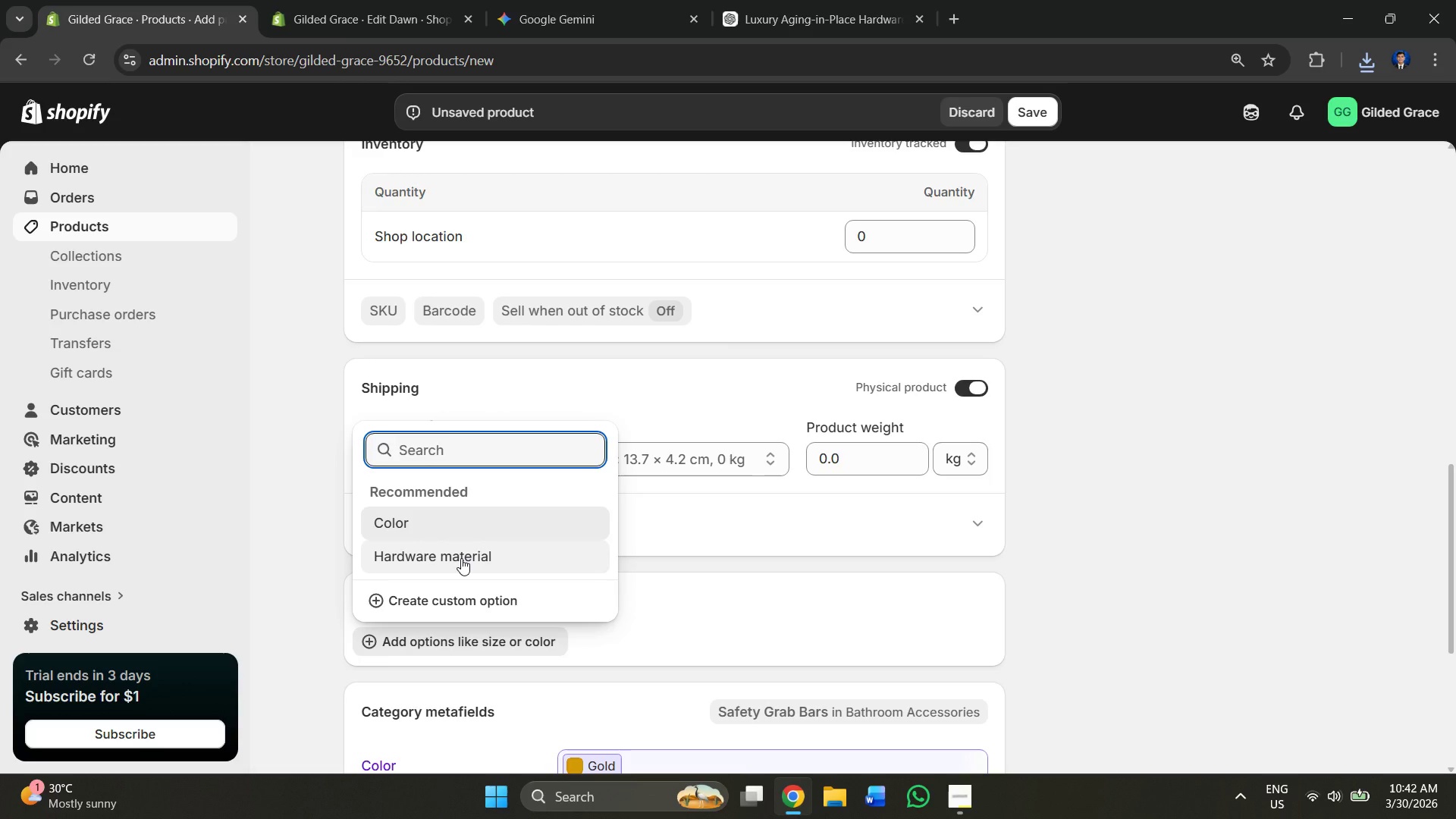 
left_click([461, 558])
 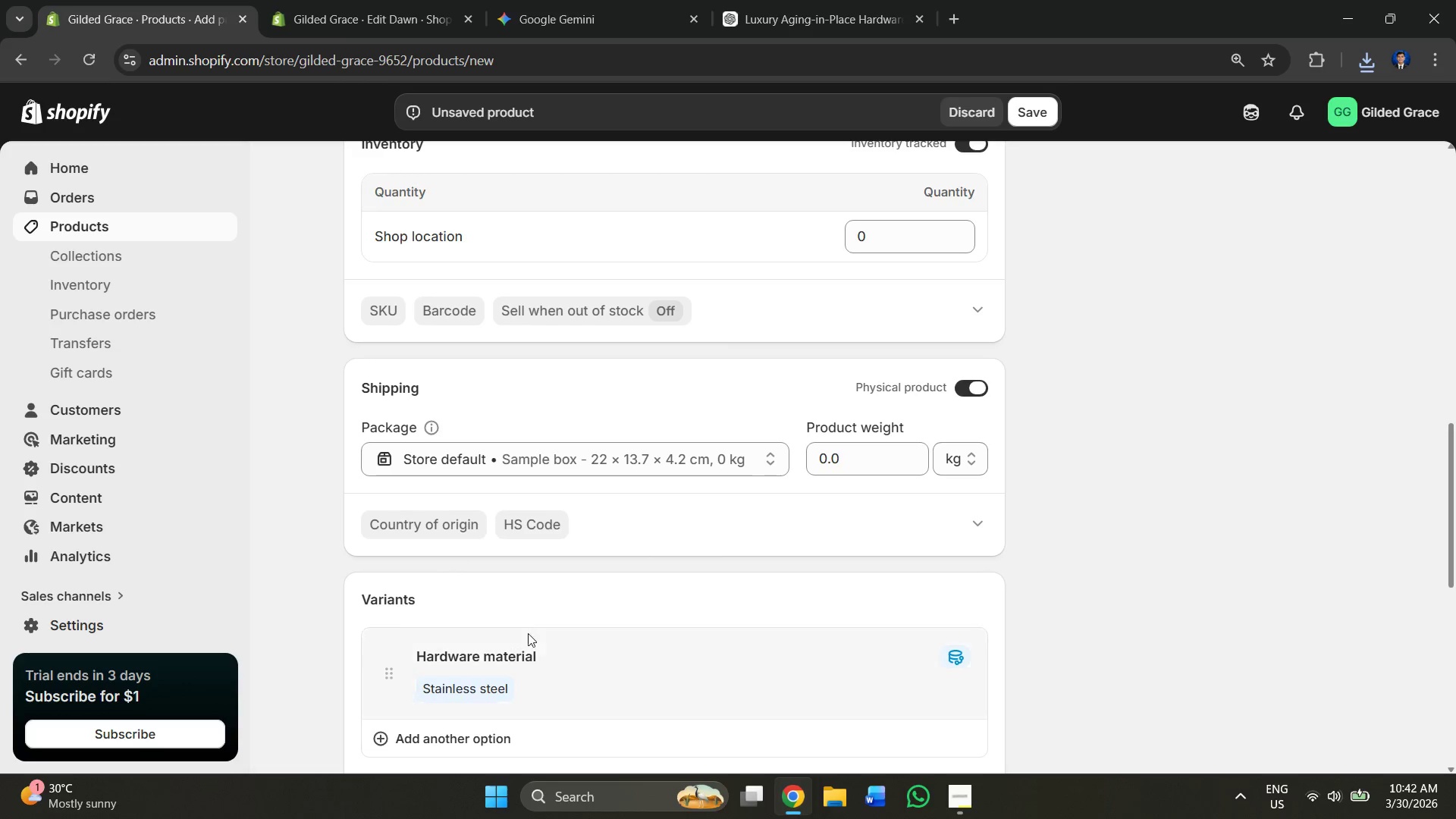 
scroll: coordinate [499, 651], scroll_direction: up, amount: 1.0
 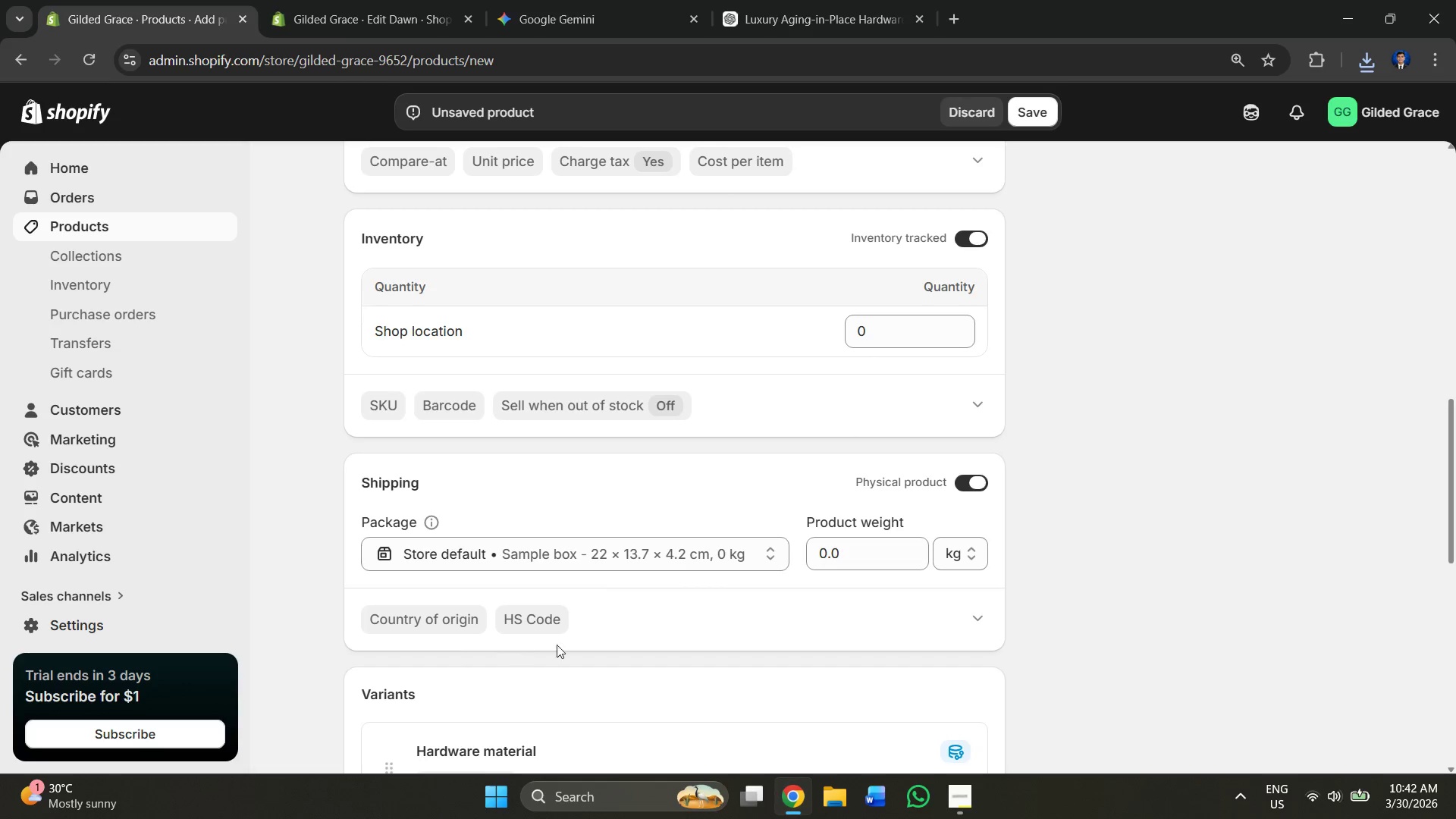 
scroll: coordinate [708, 597], scroll_direction: down, amount: 3.0
 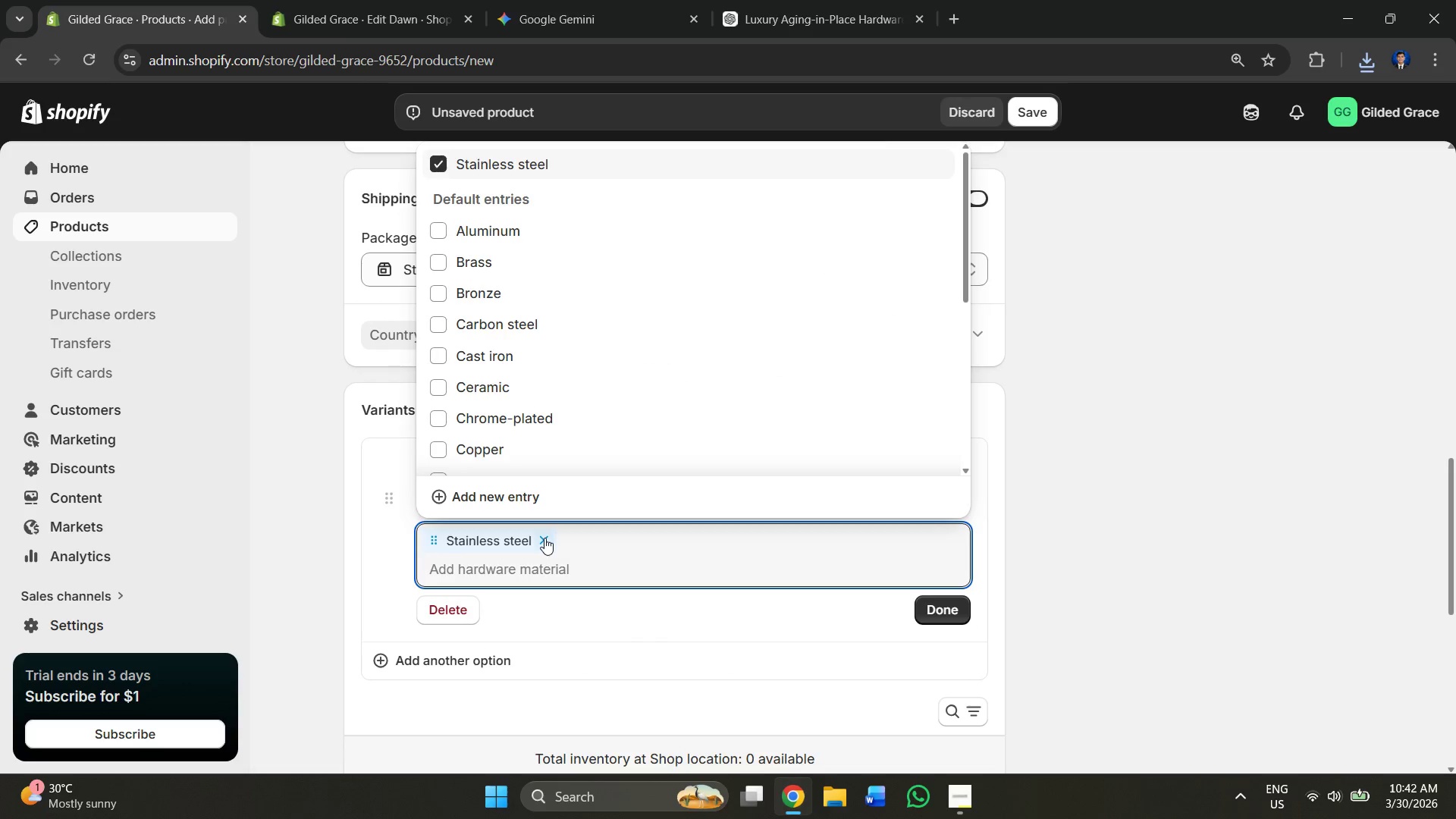 
left_click([544, 538])
 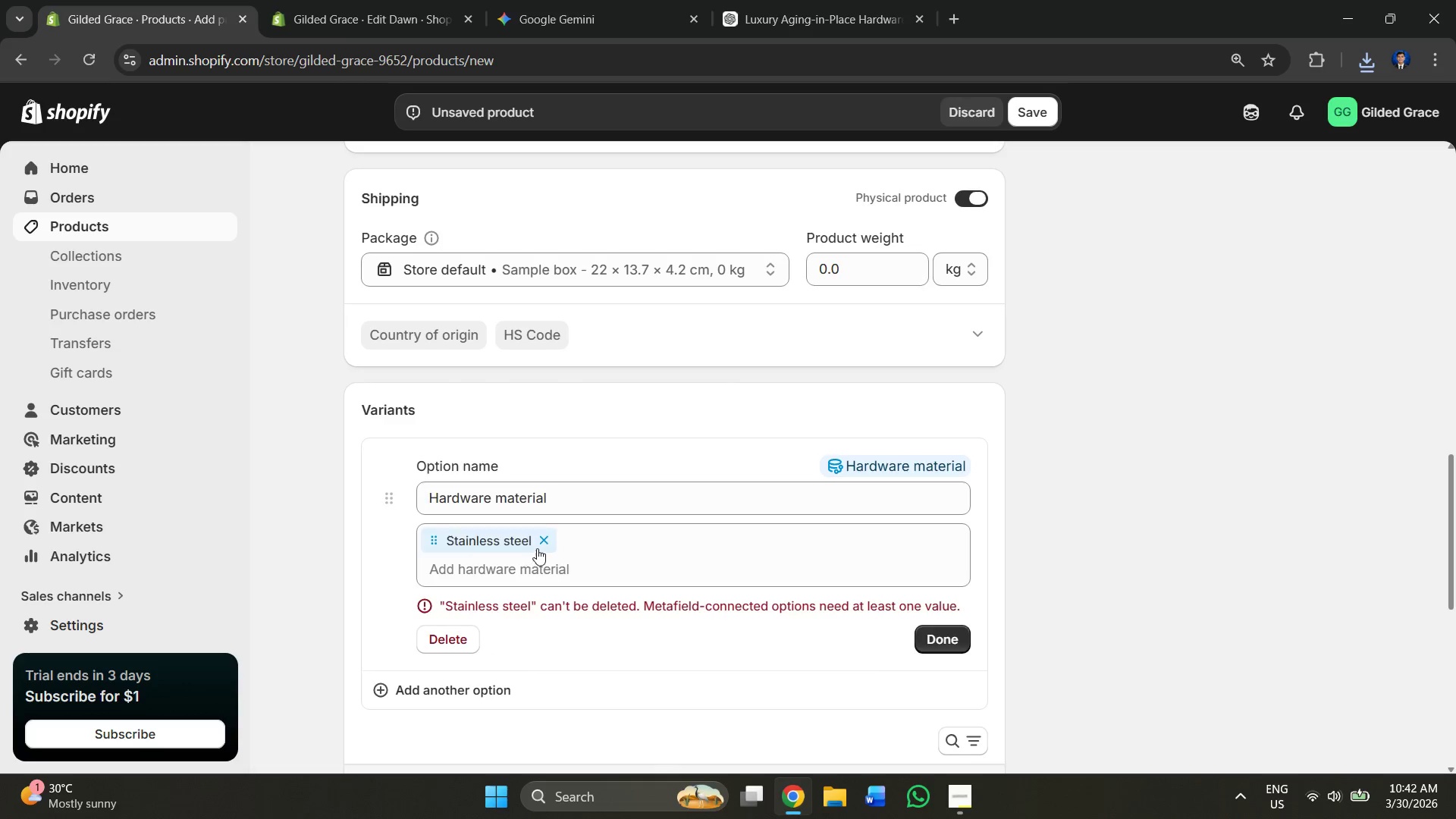 
left_click([538, 545])
 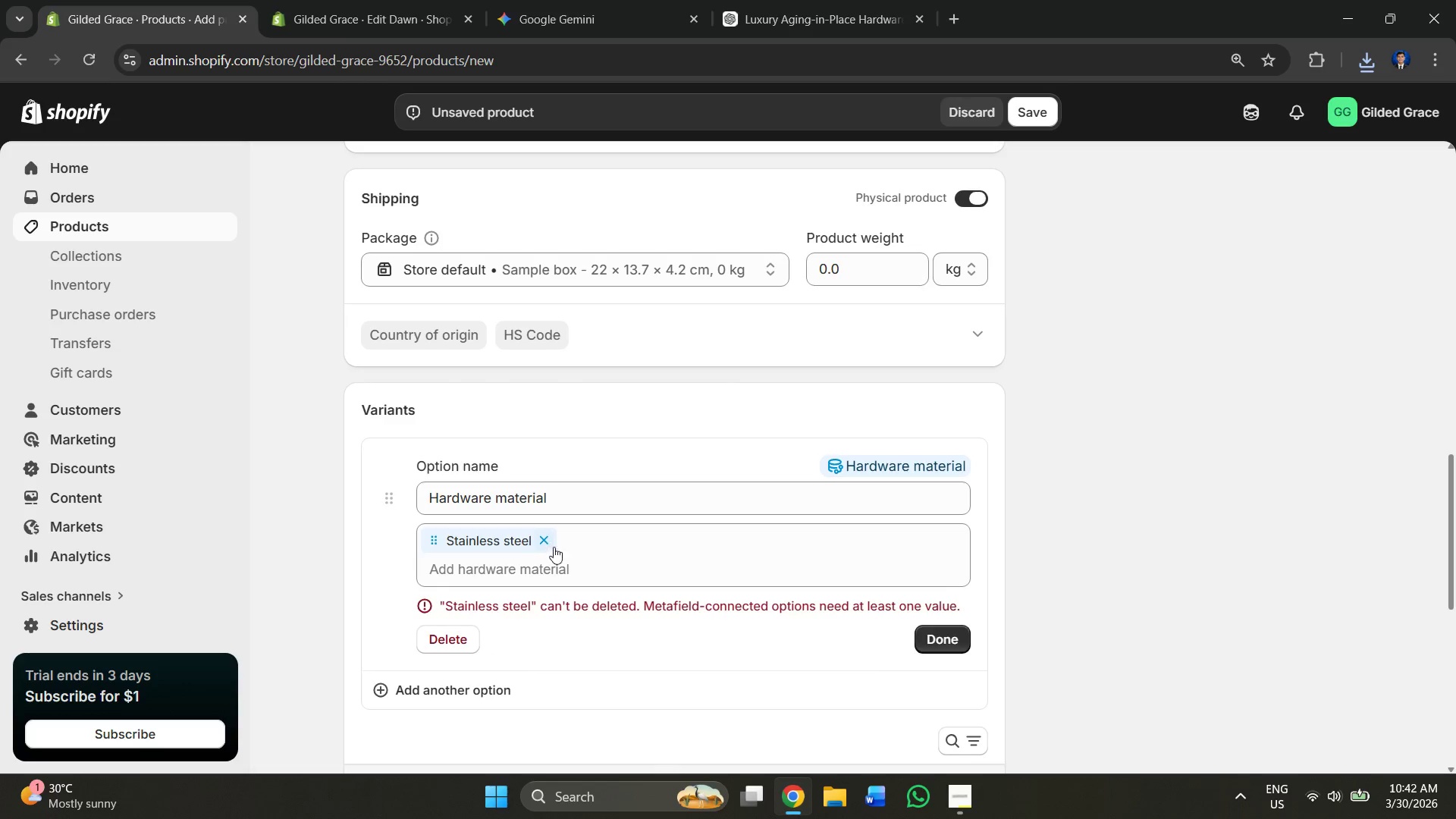 
left_click_drag(start_coordinate=[560, 558], to_coordinate=[560, 563])
 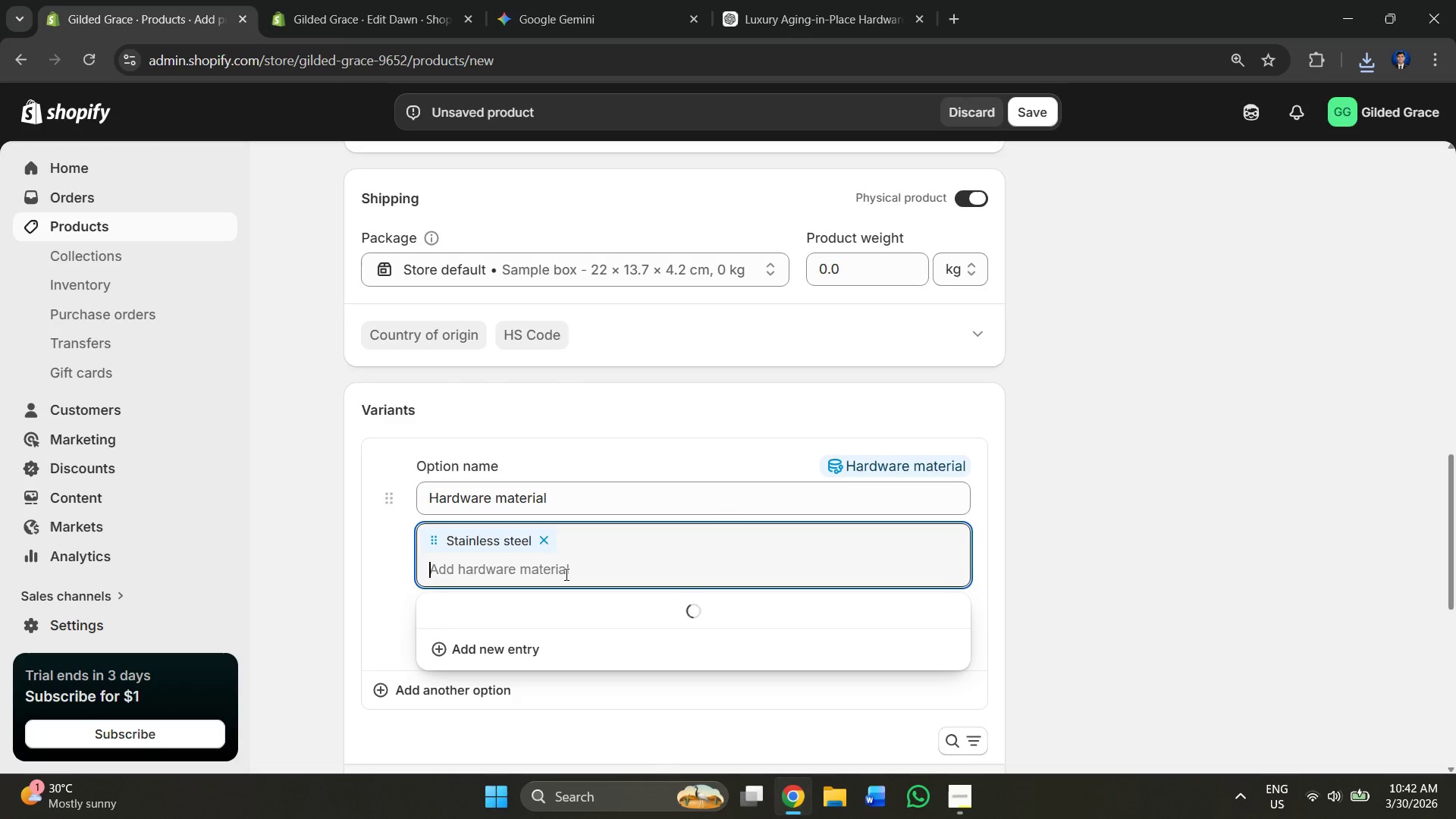 
mouse_move([550, 550])
 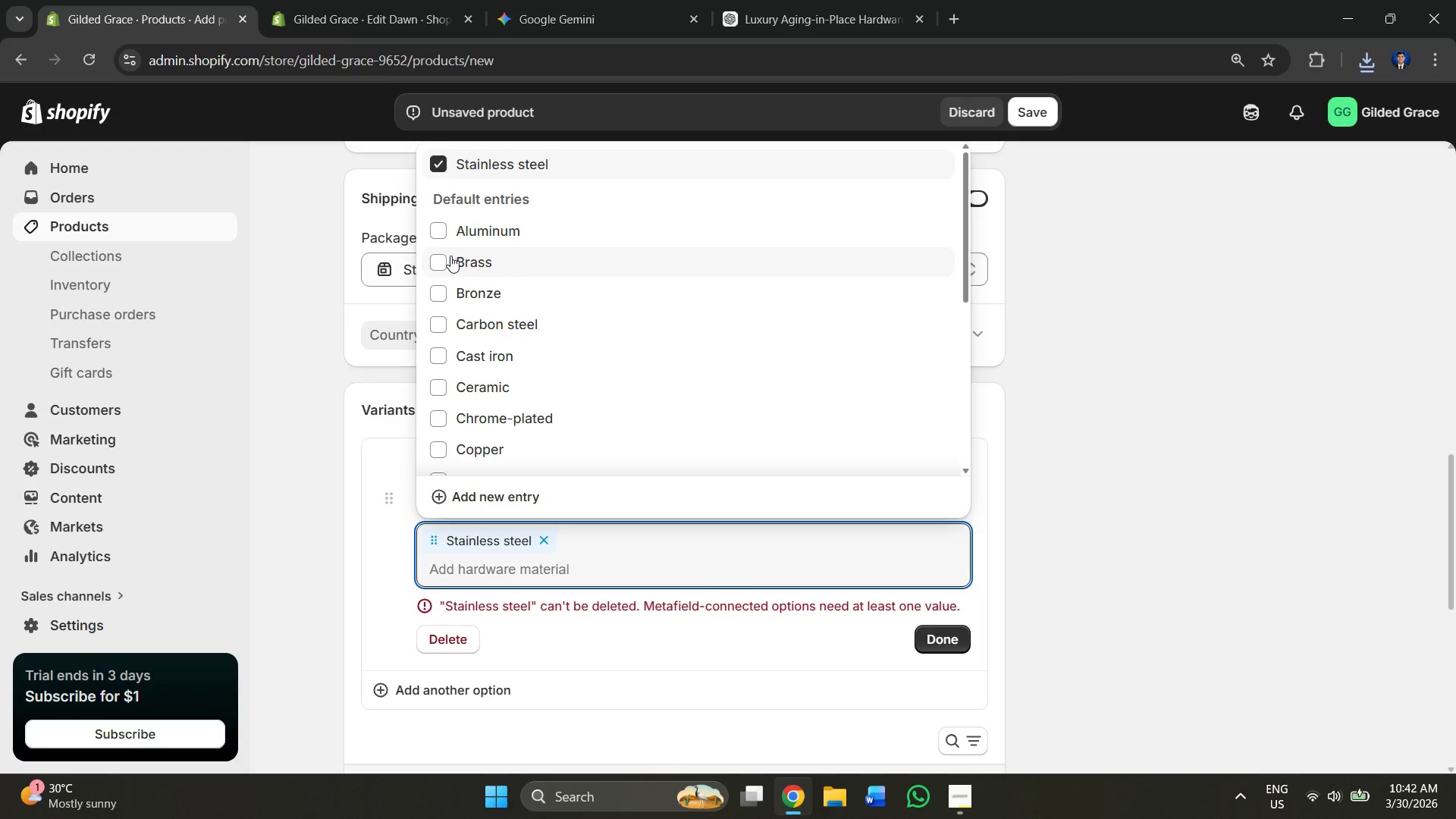 
scroll: coordinate [488, 404], scroll_direction: down, amount: 4.0
 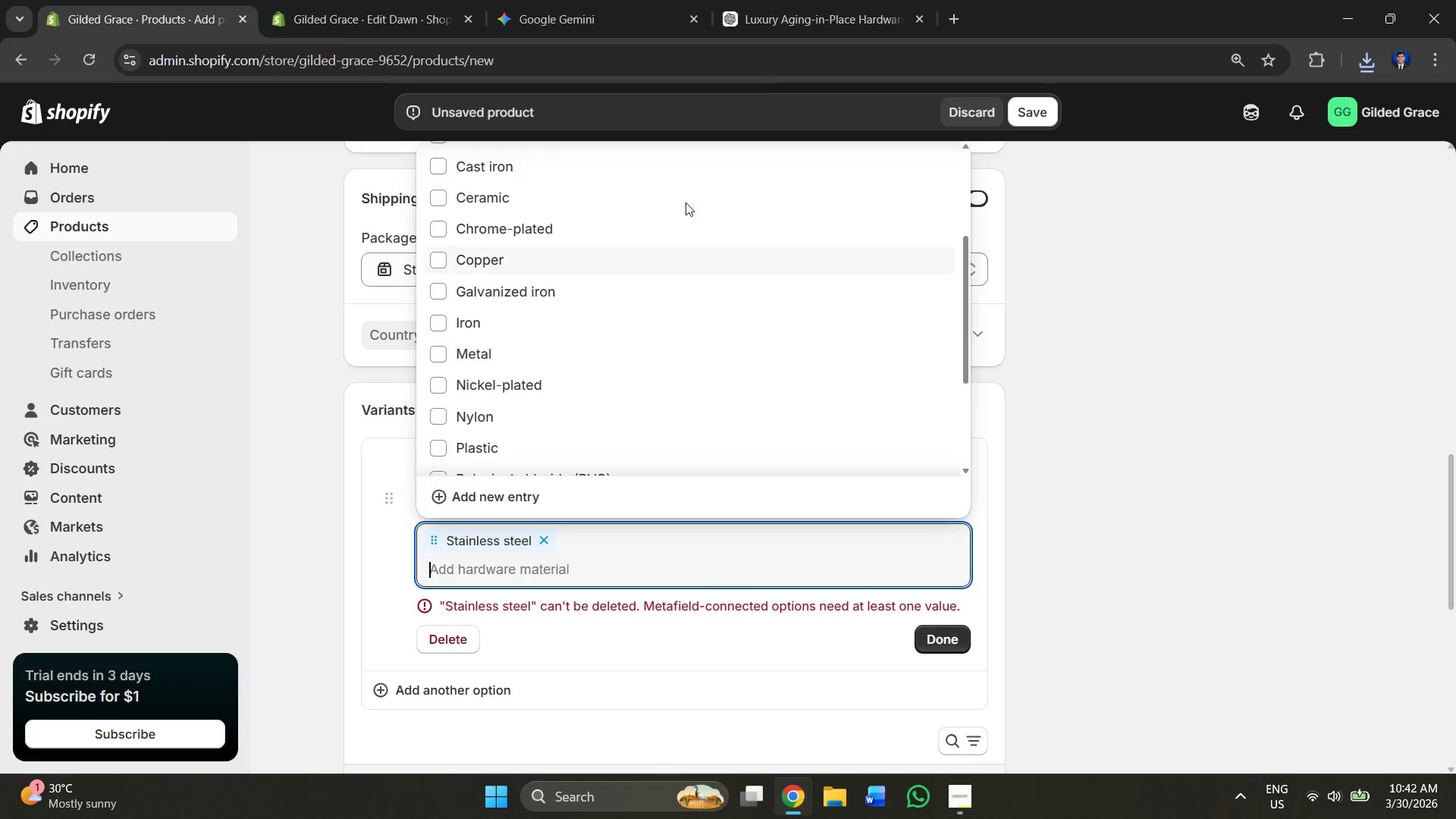 
left_click([812, 0])
 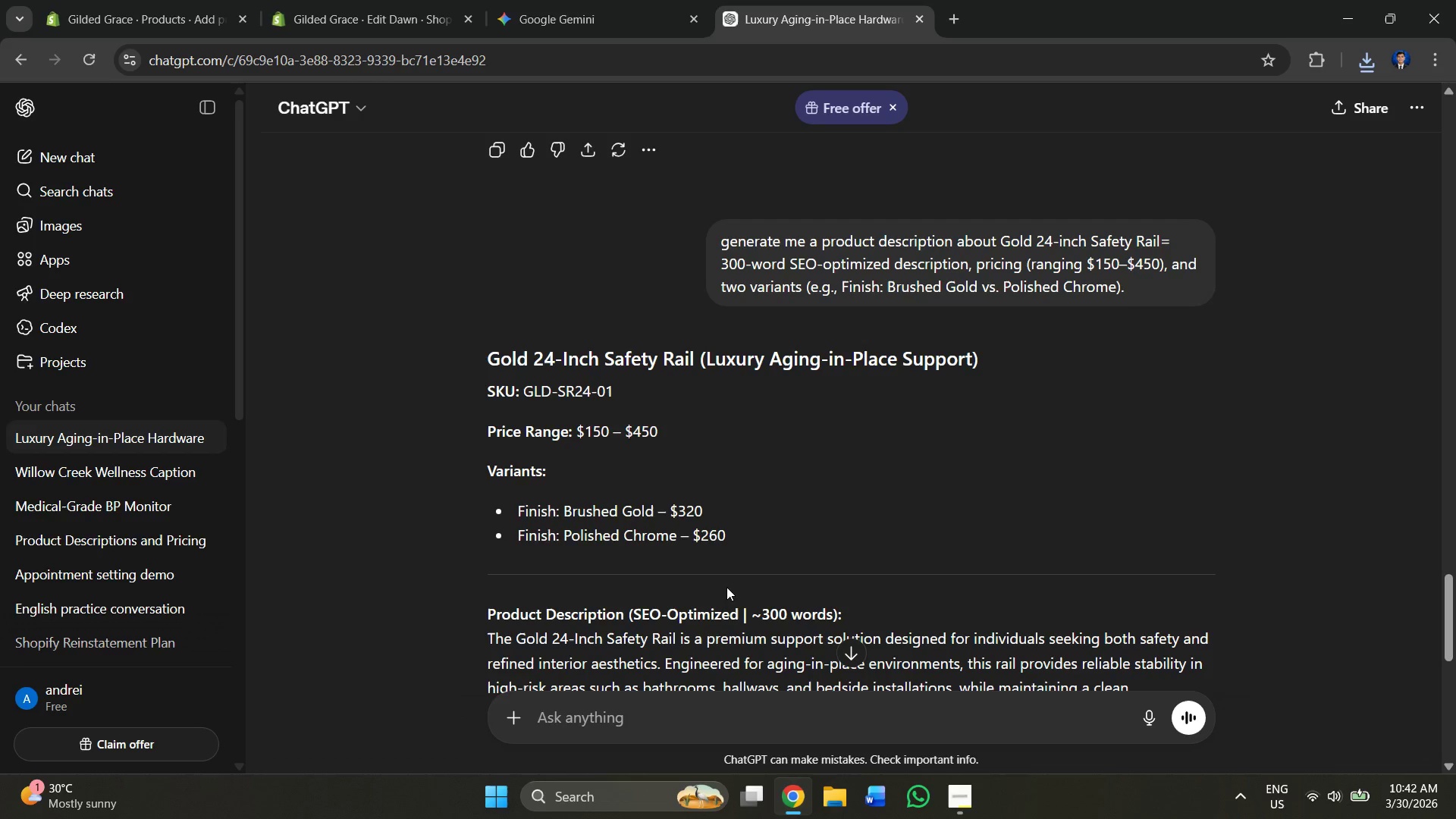 
scroll: coordinate [768, 375], scroll_direction: down, amount: 6.0
 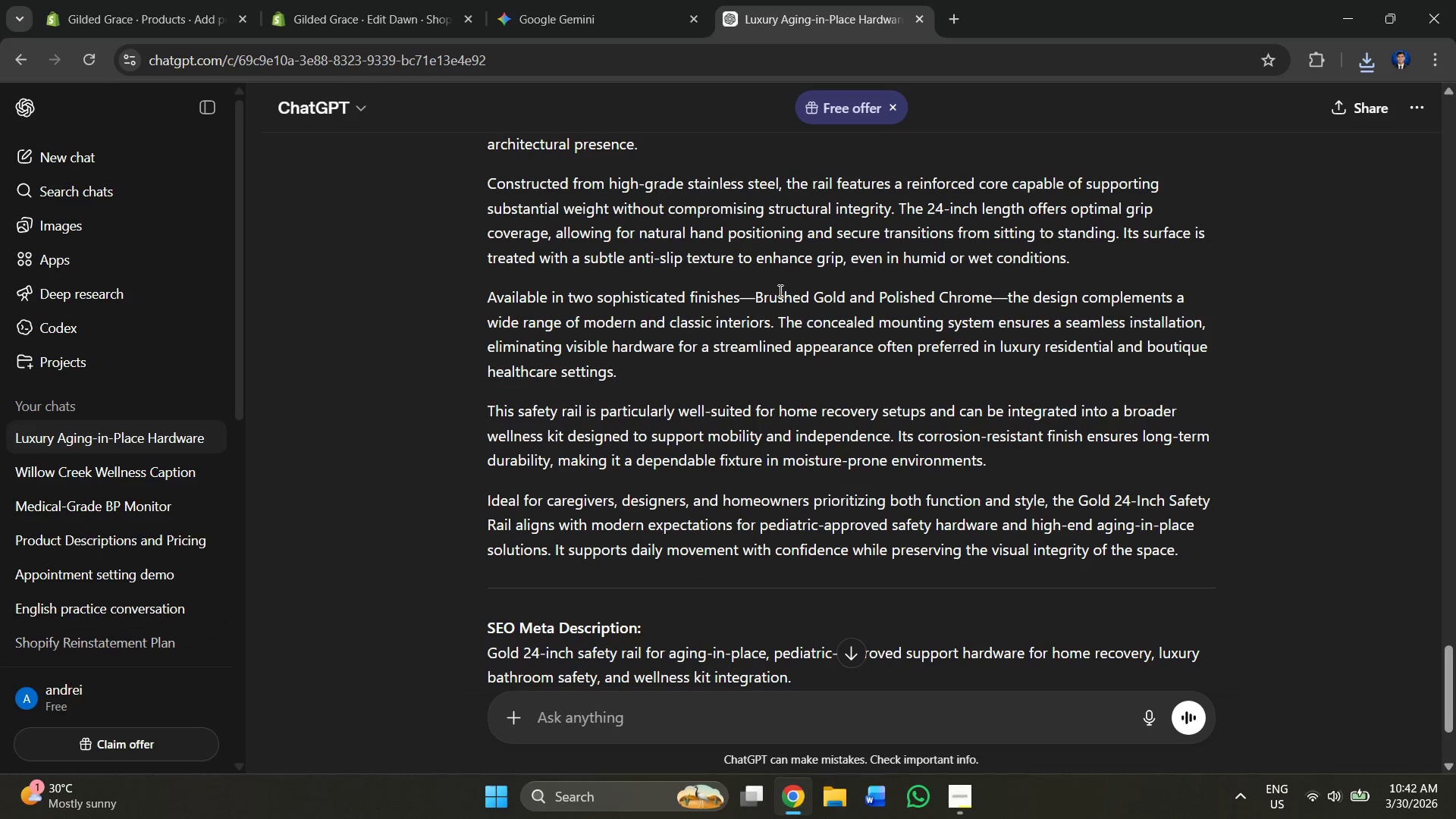 
left_click_drag(start_coordinate=[759, 299], to_coordinate=[844, 304])
 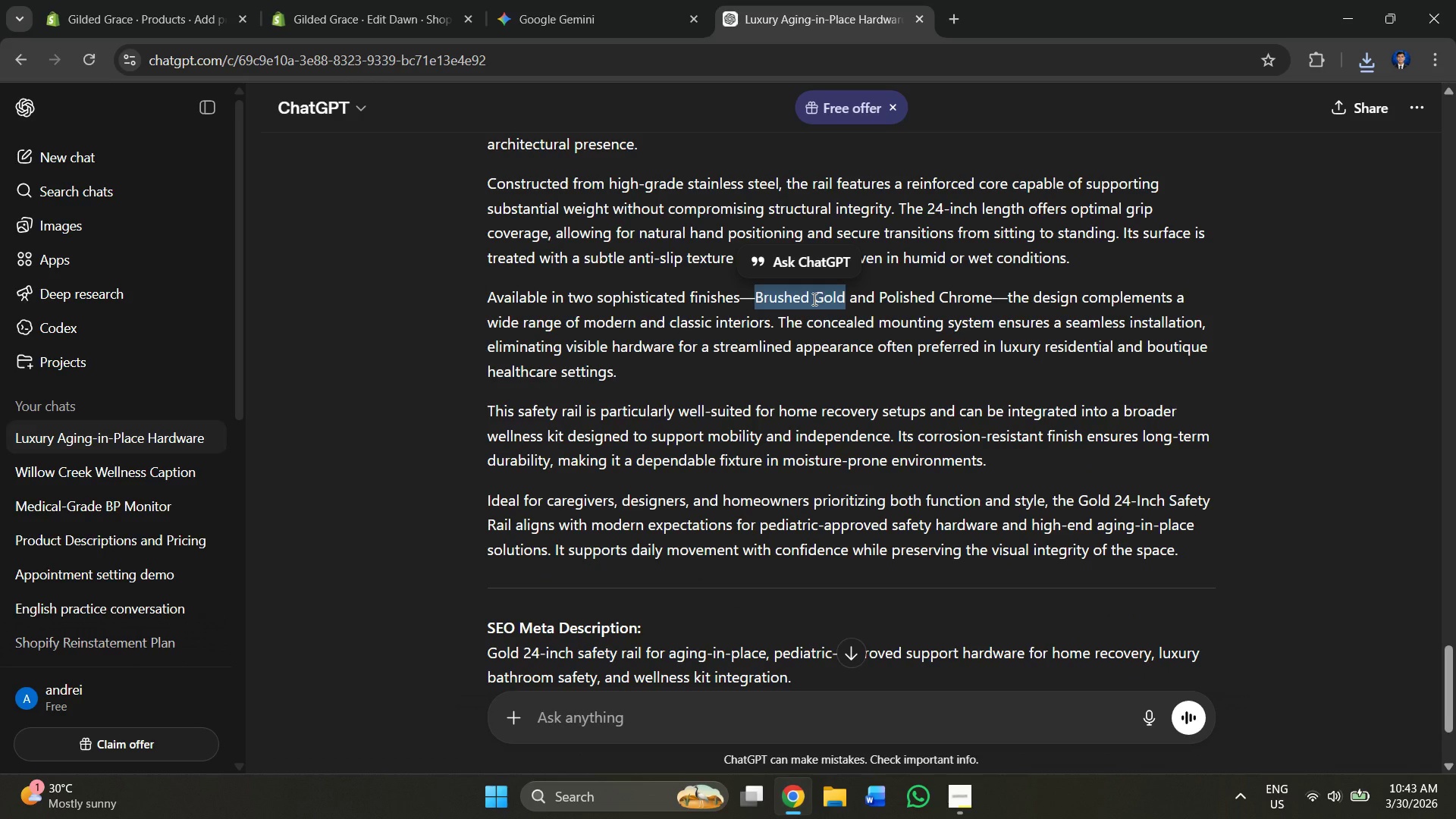 
right_click([813, 299])
 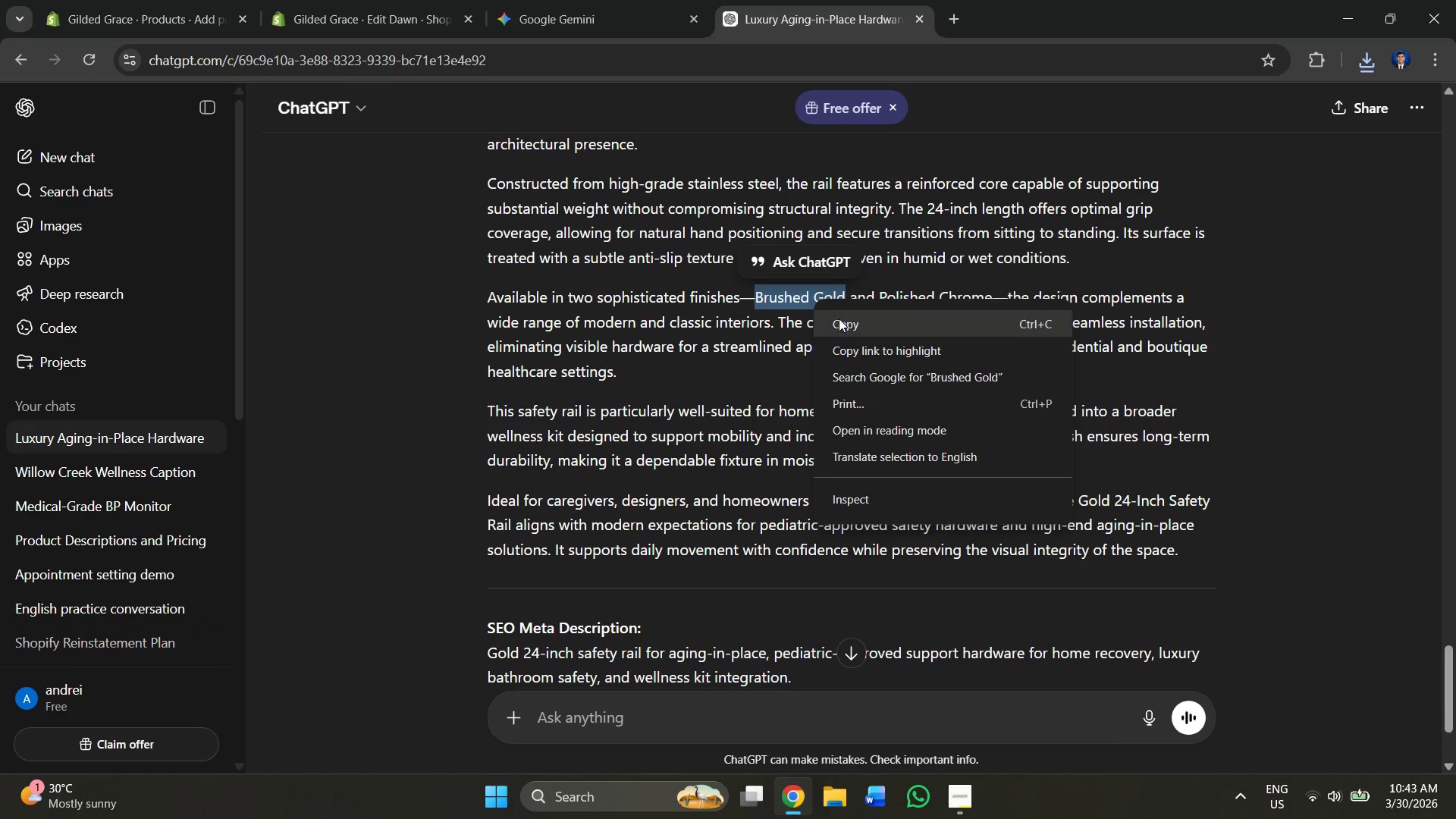 
left_click([846, 331])
 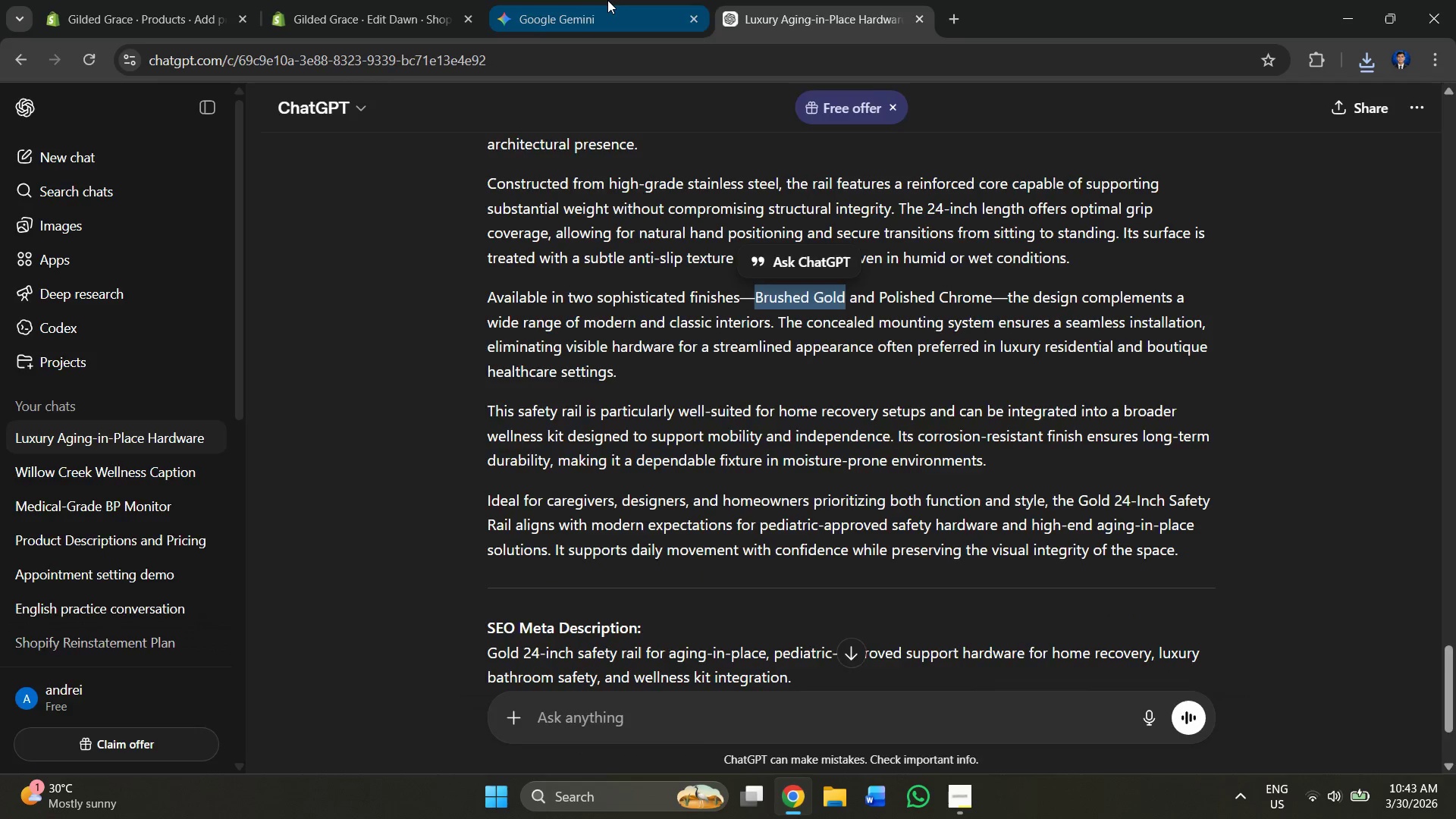 
left_click([607, 0])
 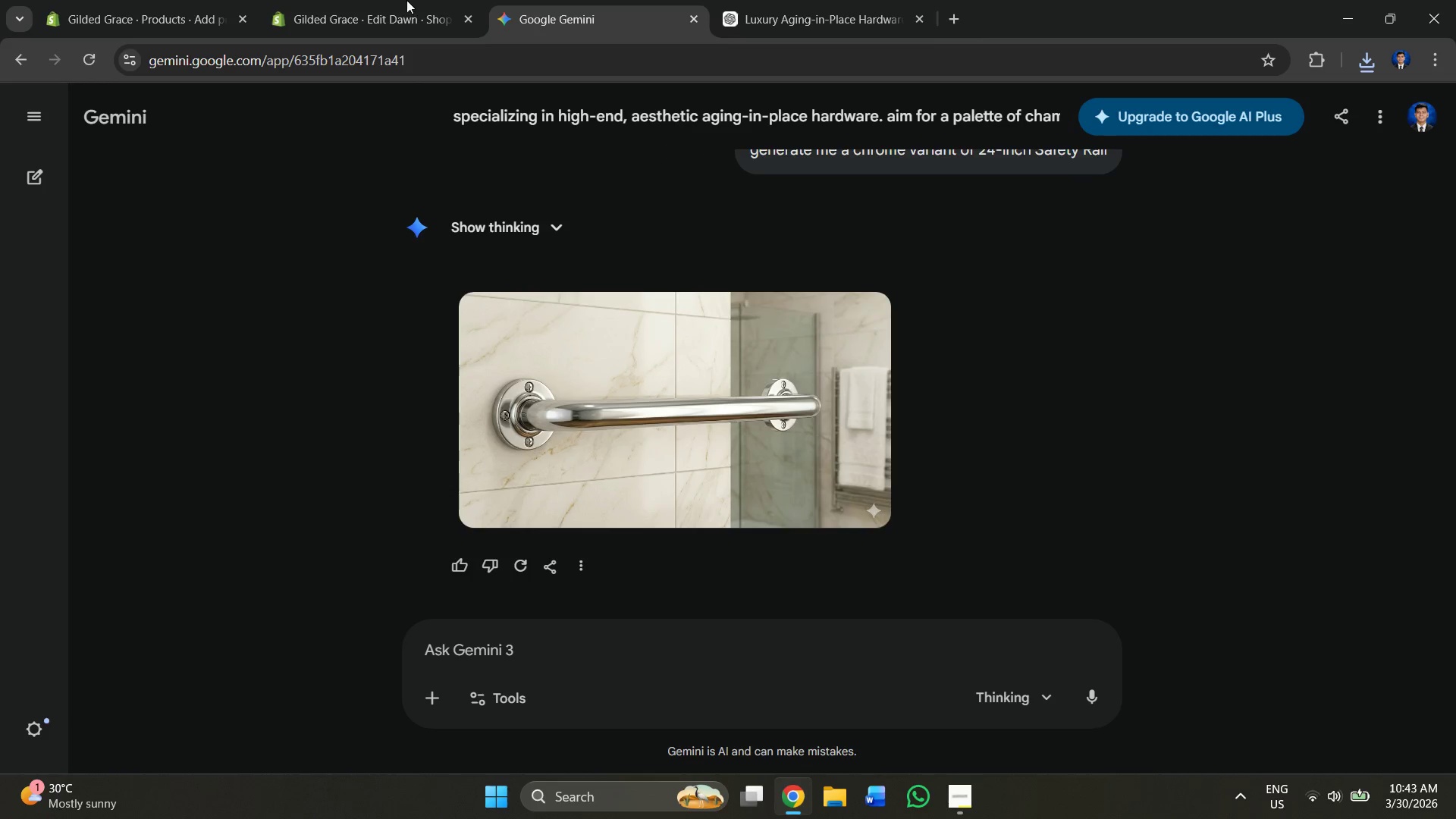 
left_click([376, 0])
 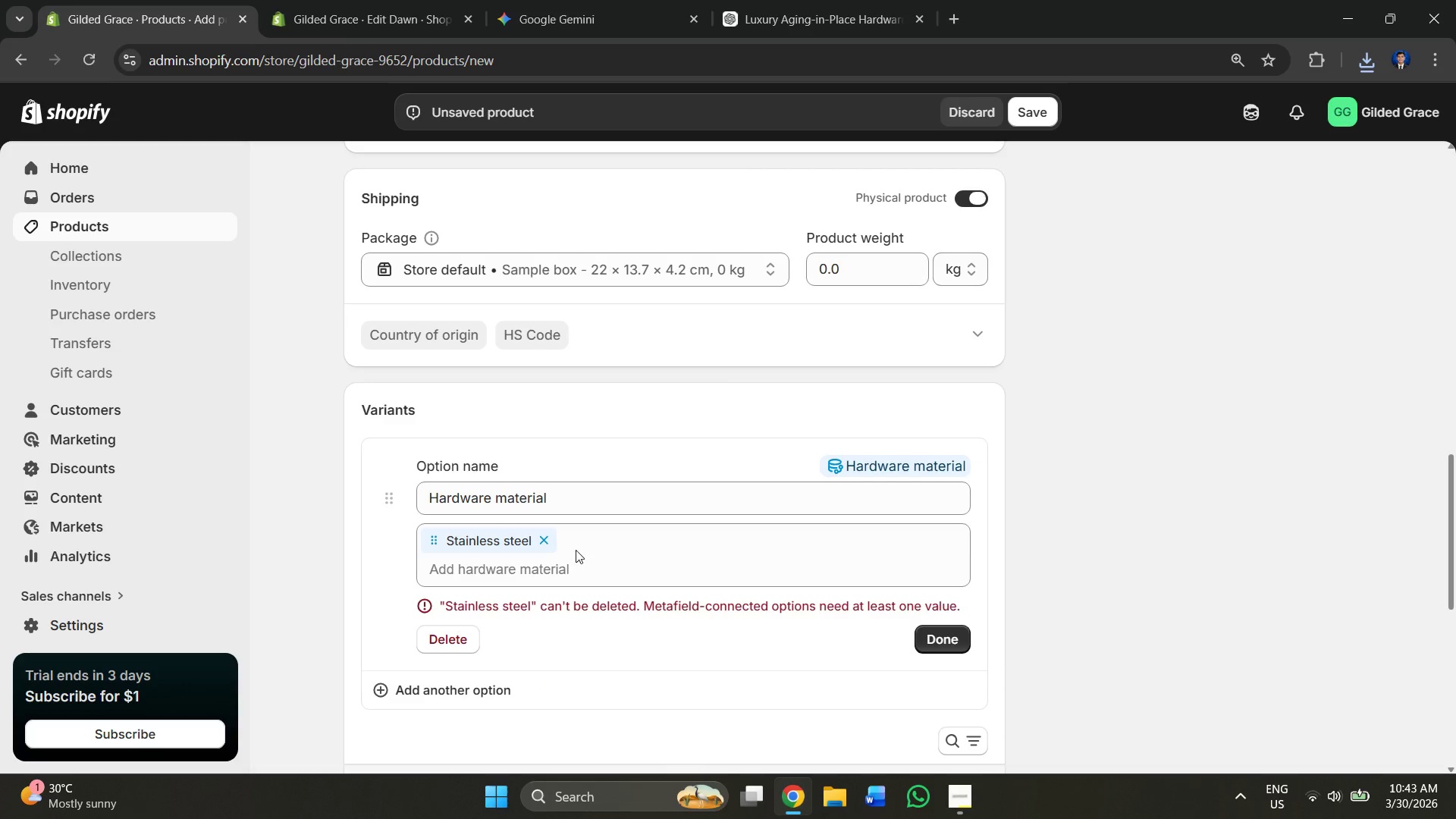 
left_click([544, 542])
 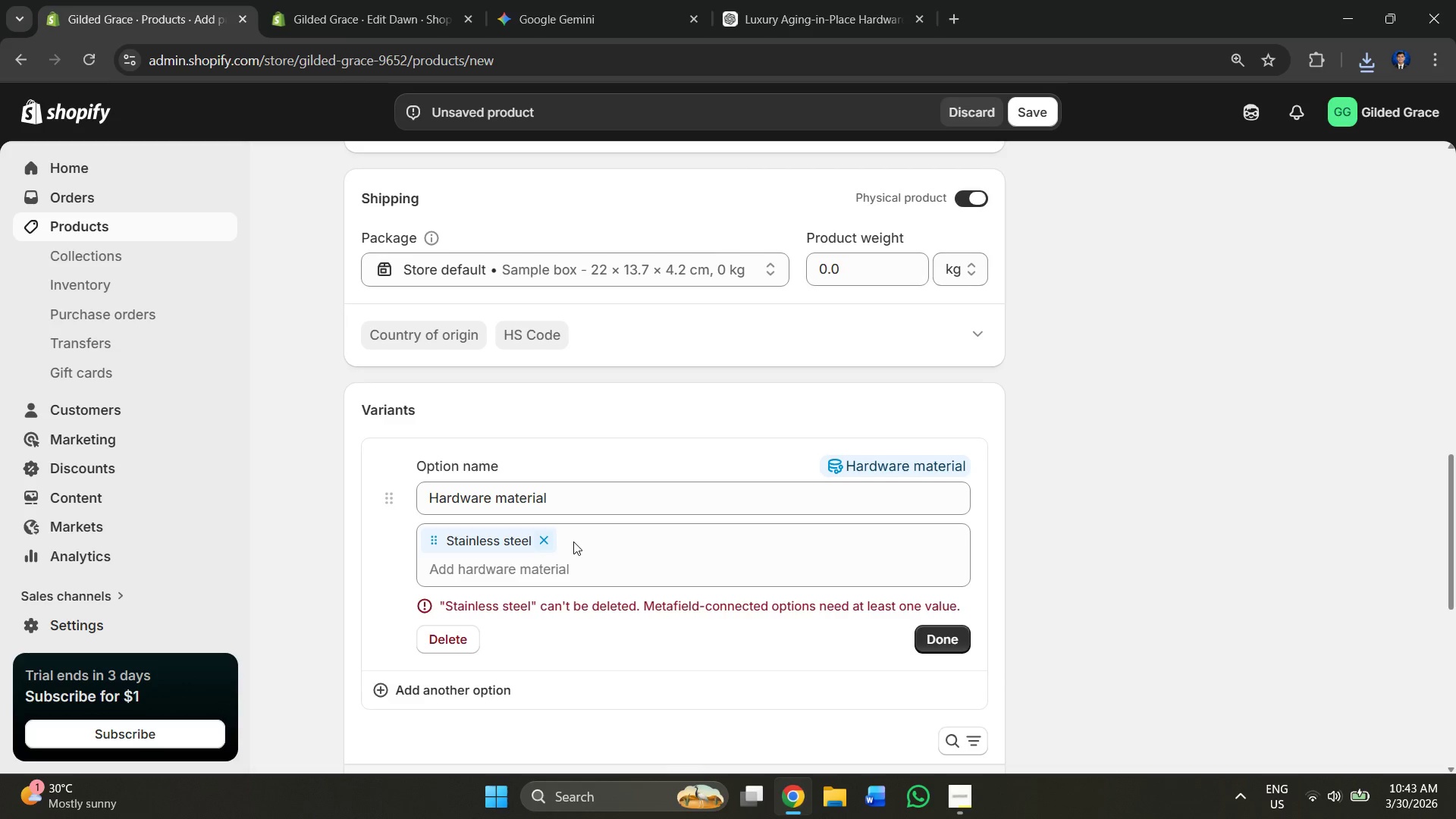 
left_click([573, 541])
 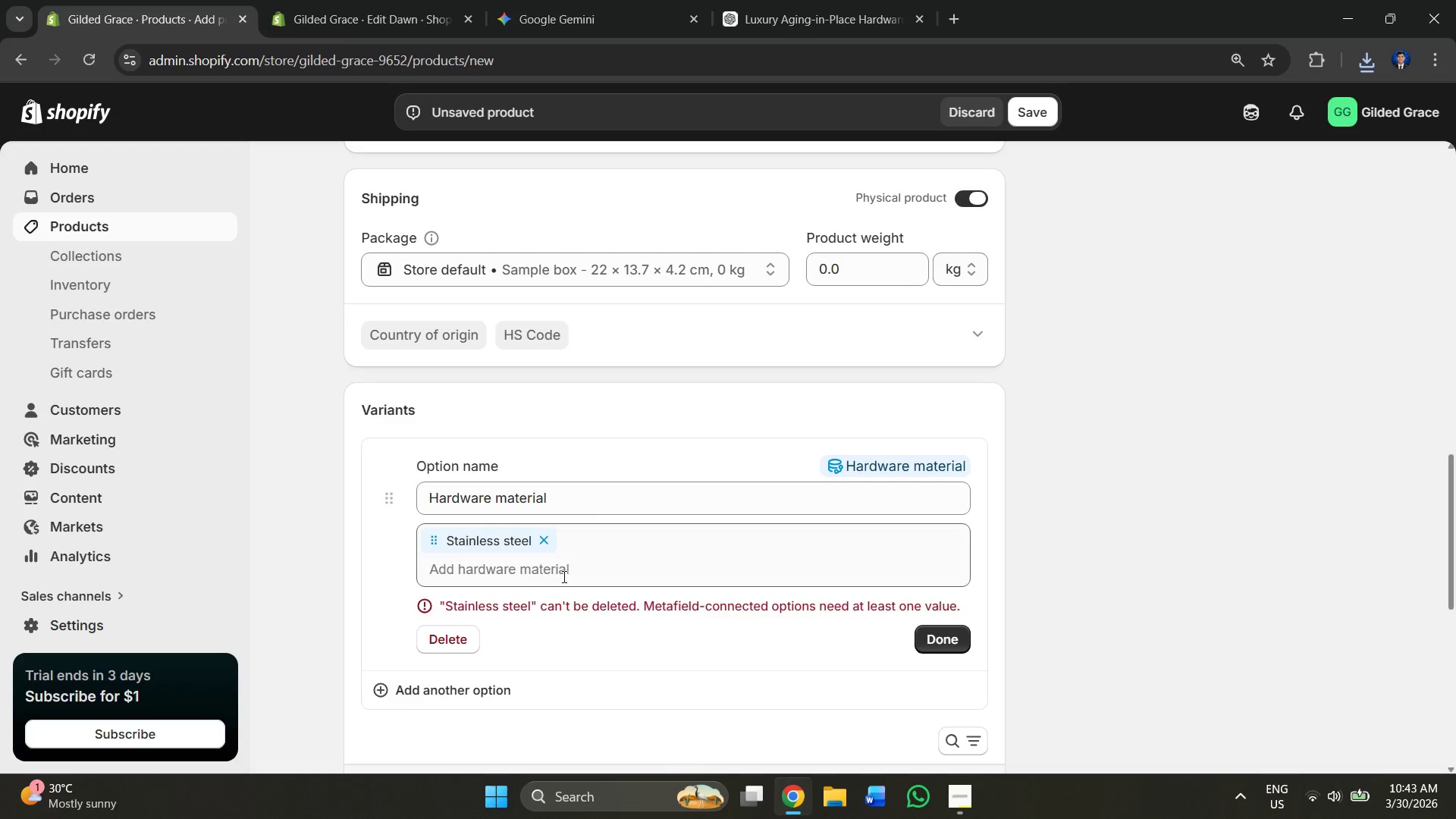 
left_click([561, 578])
 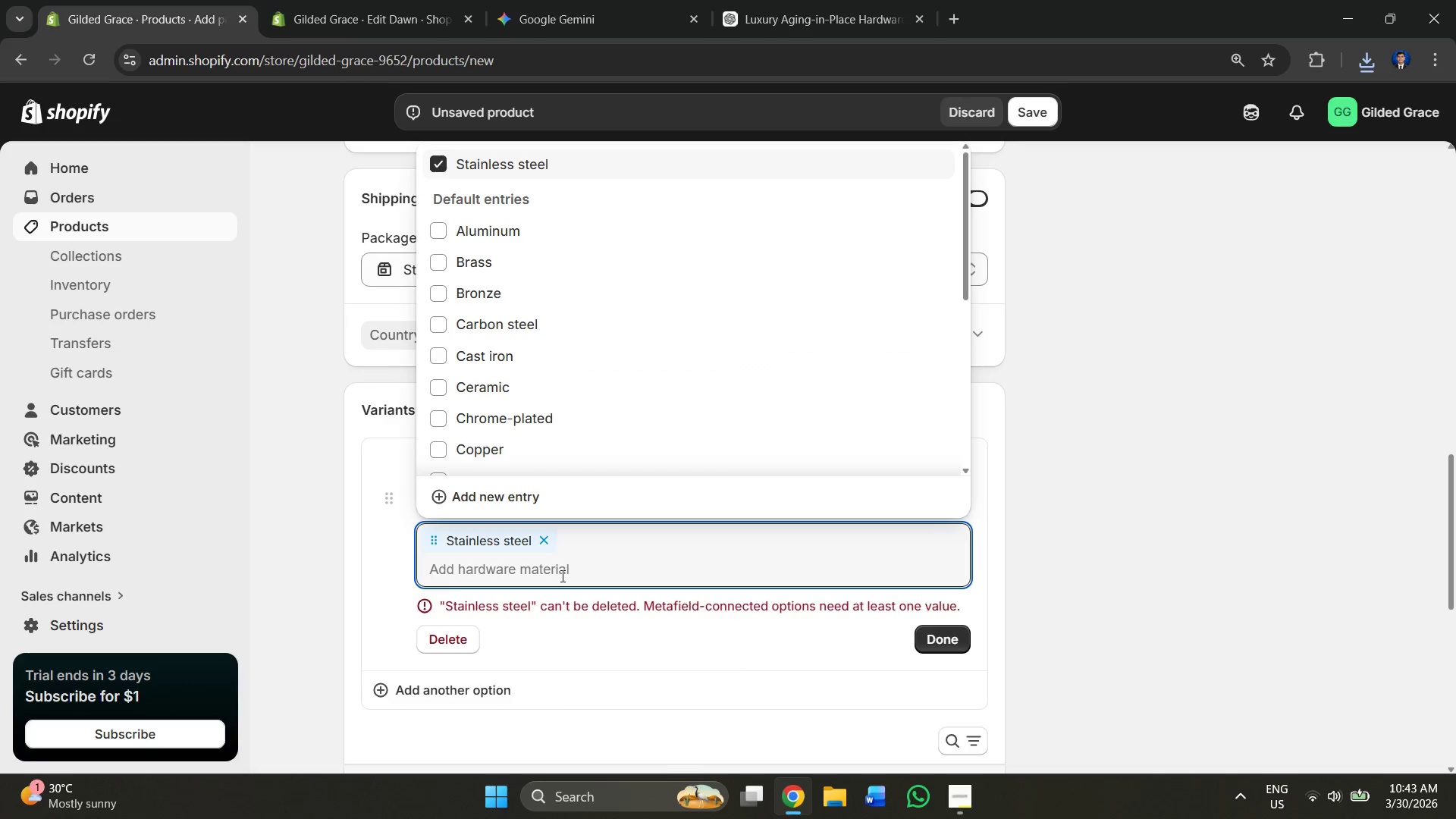 
key(Control+V)
 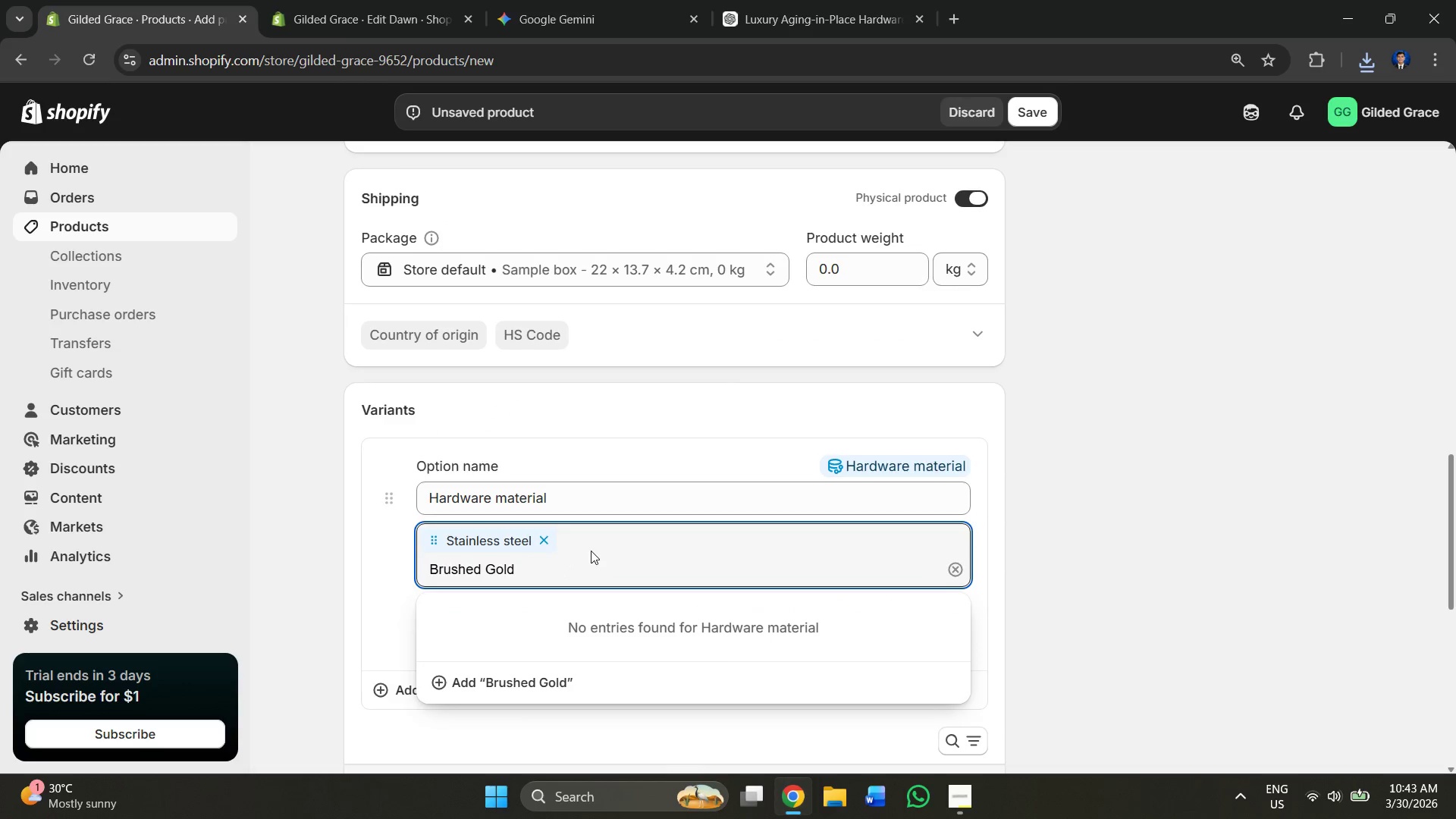 
left_click([537, 539])
 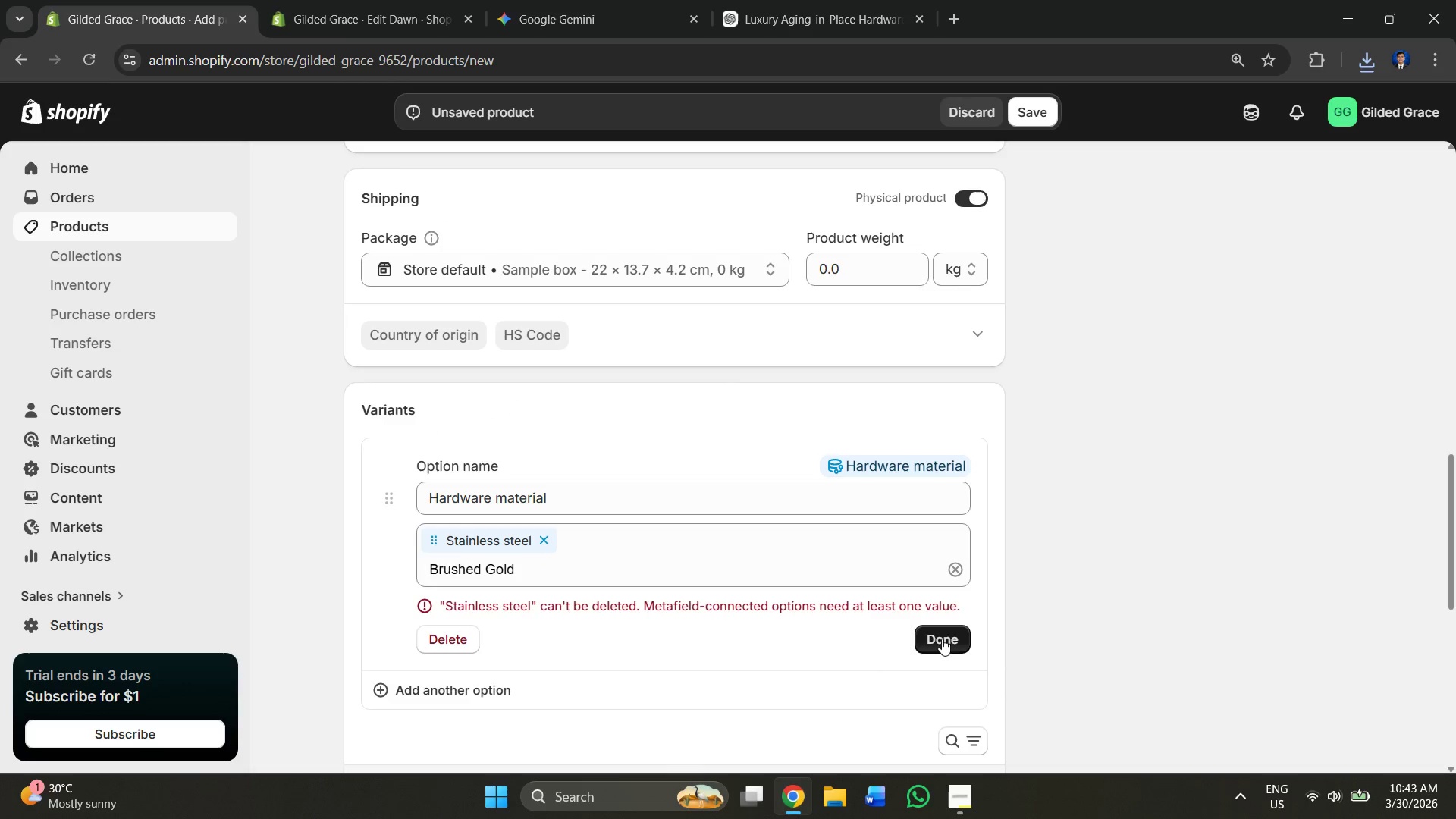 
left_click([957, 570])
 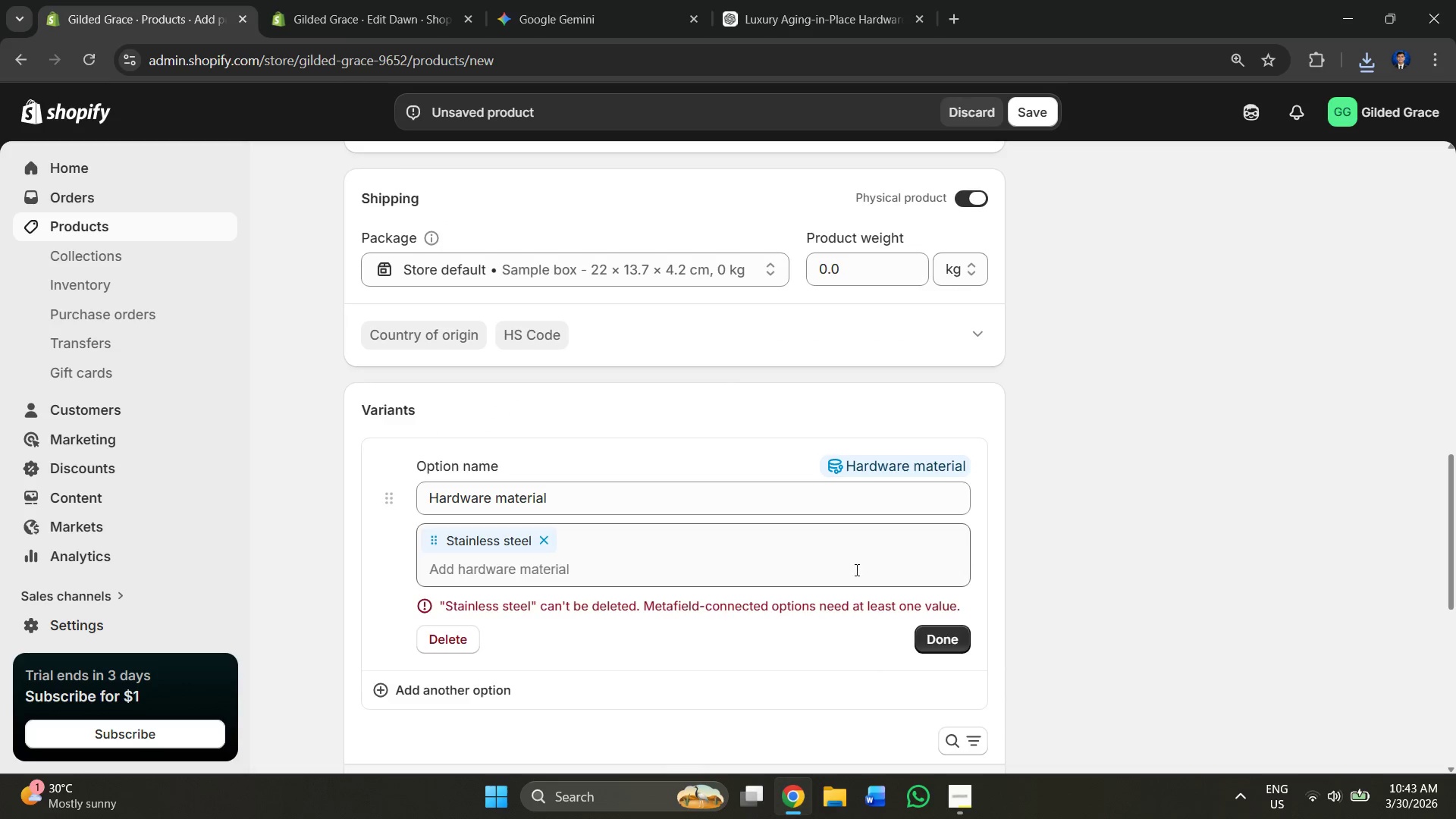 
left_click([749, 567])
 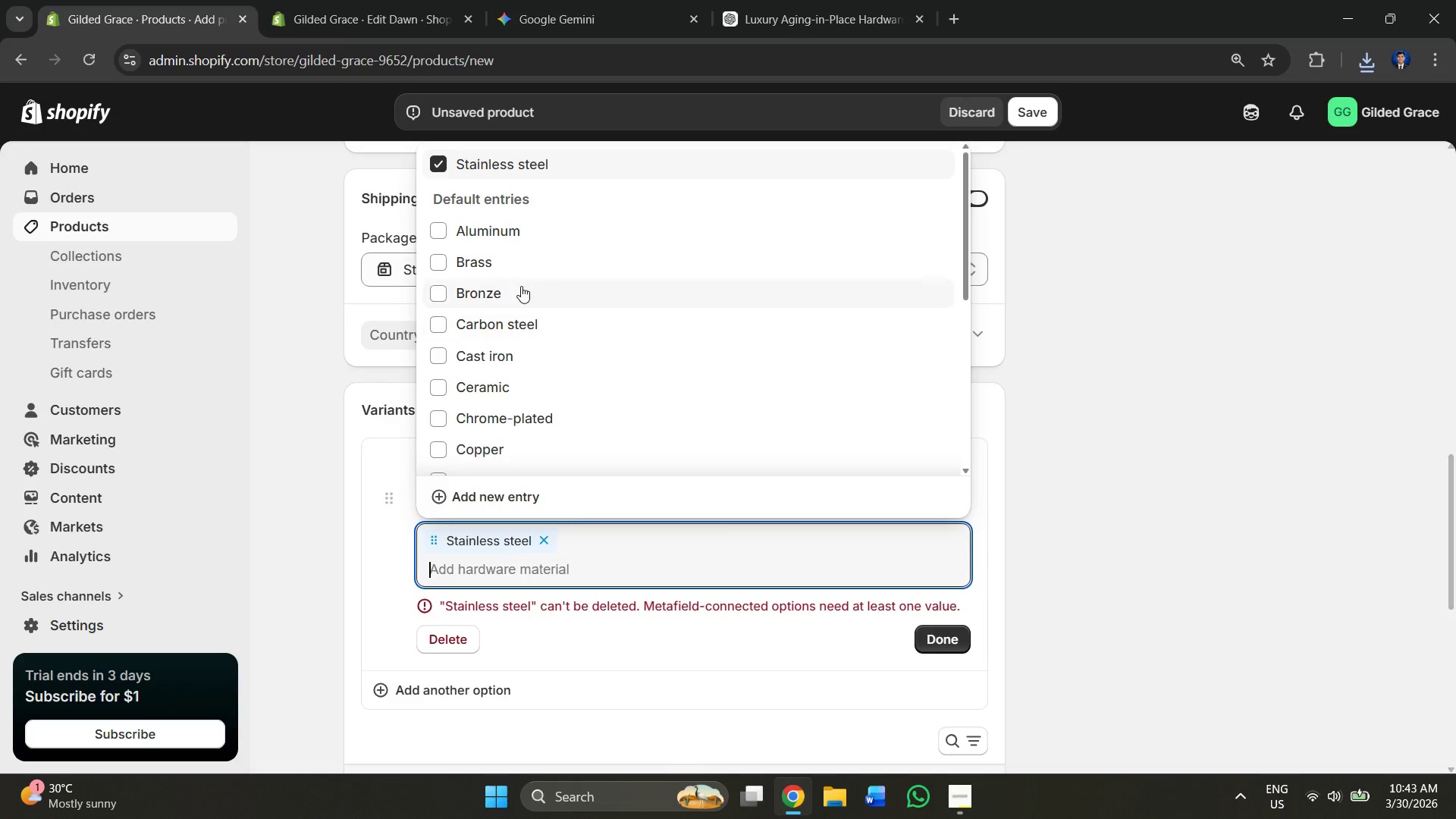 
scroll: coordinate [475, 304], scroll_direction: down, amount: 8.0
 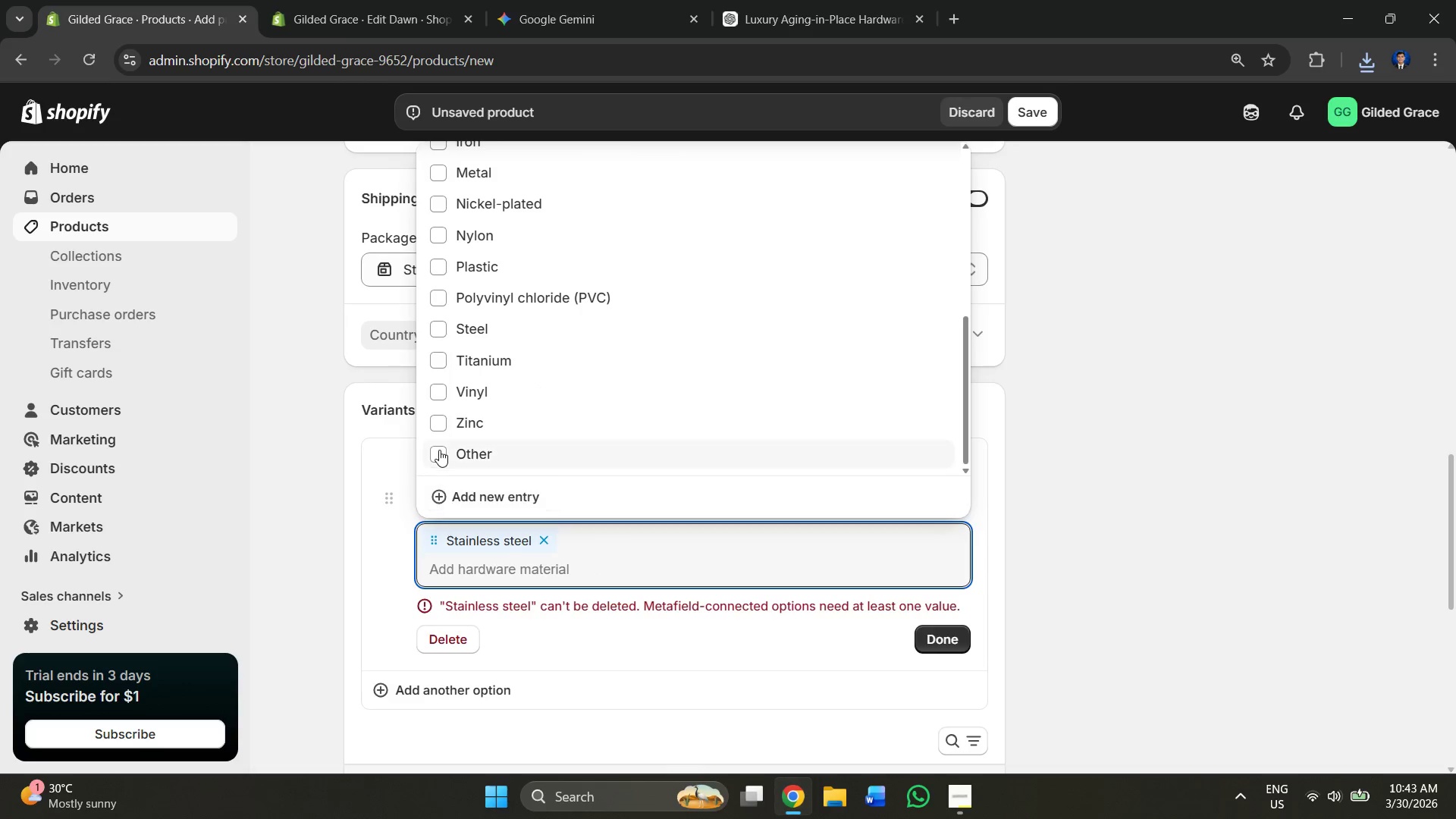 
left_click([439, 450])
 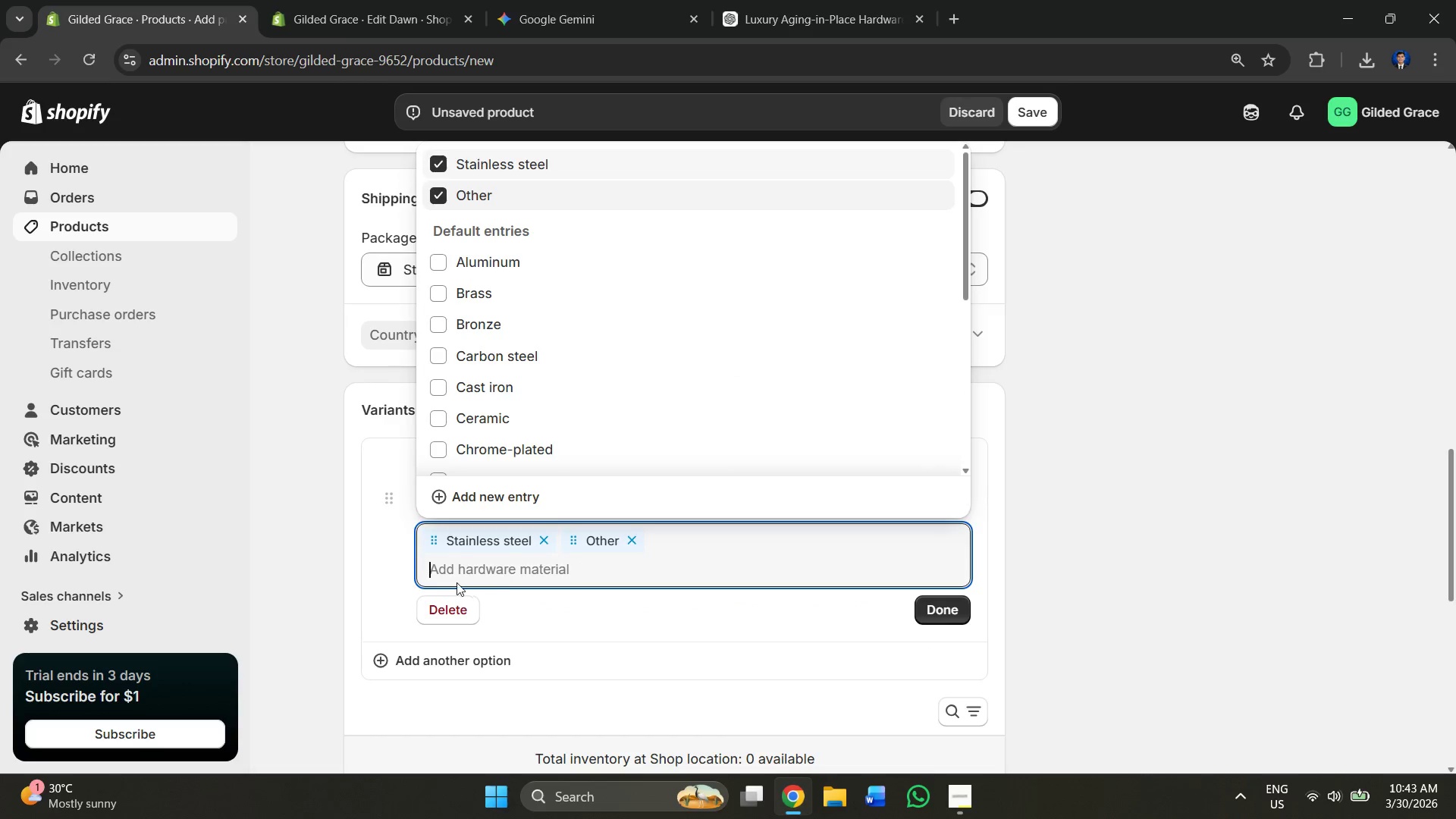 
left_click([441, 617])
 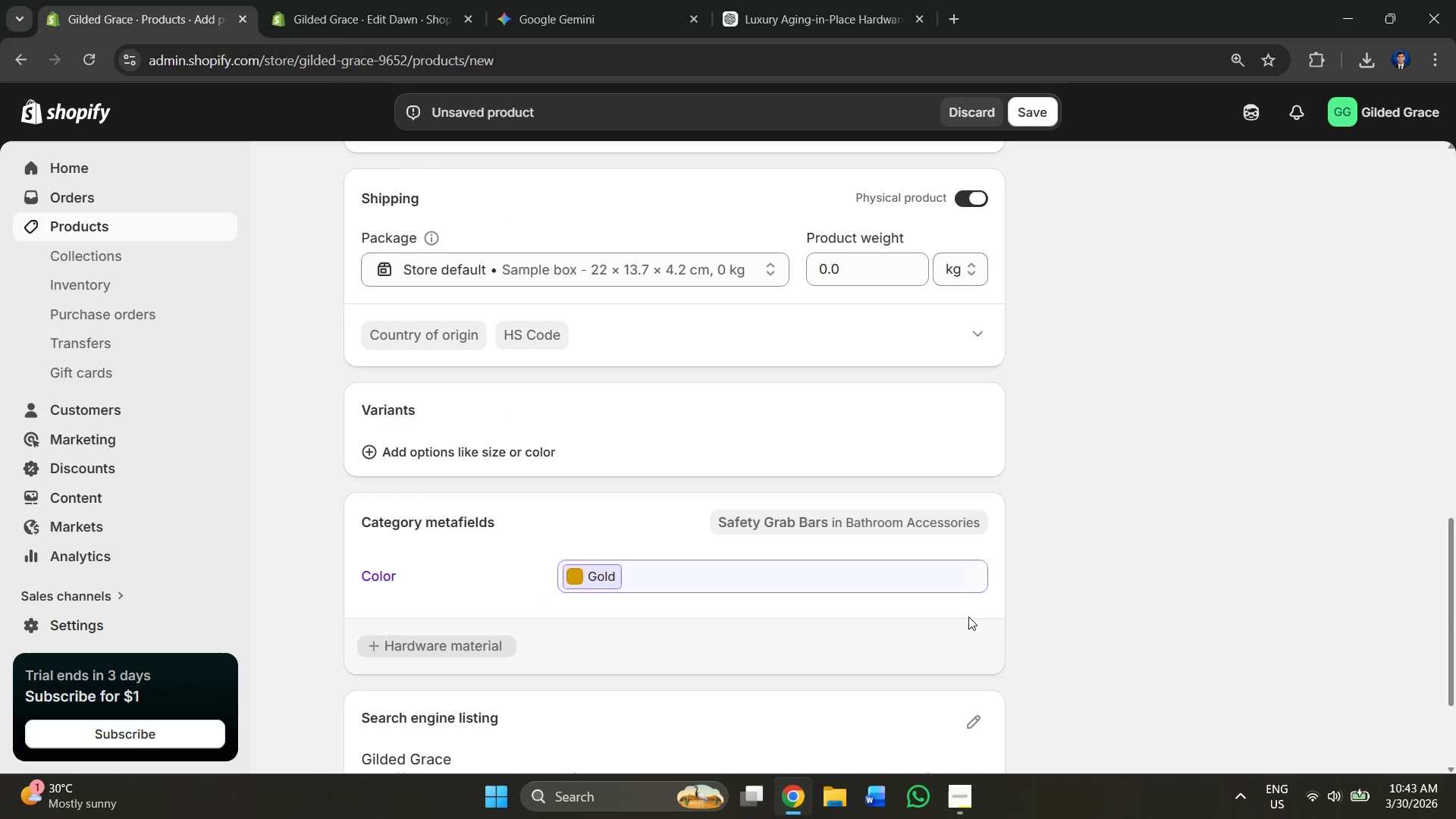 
wait(5.34)
 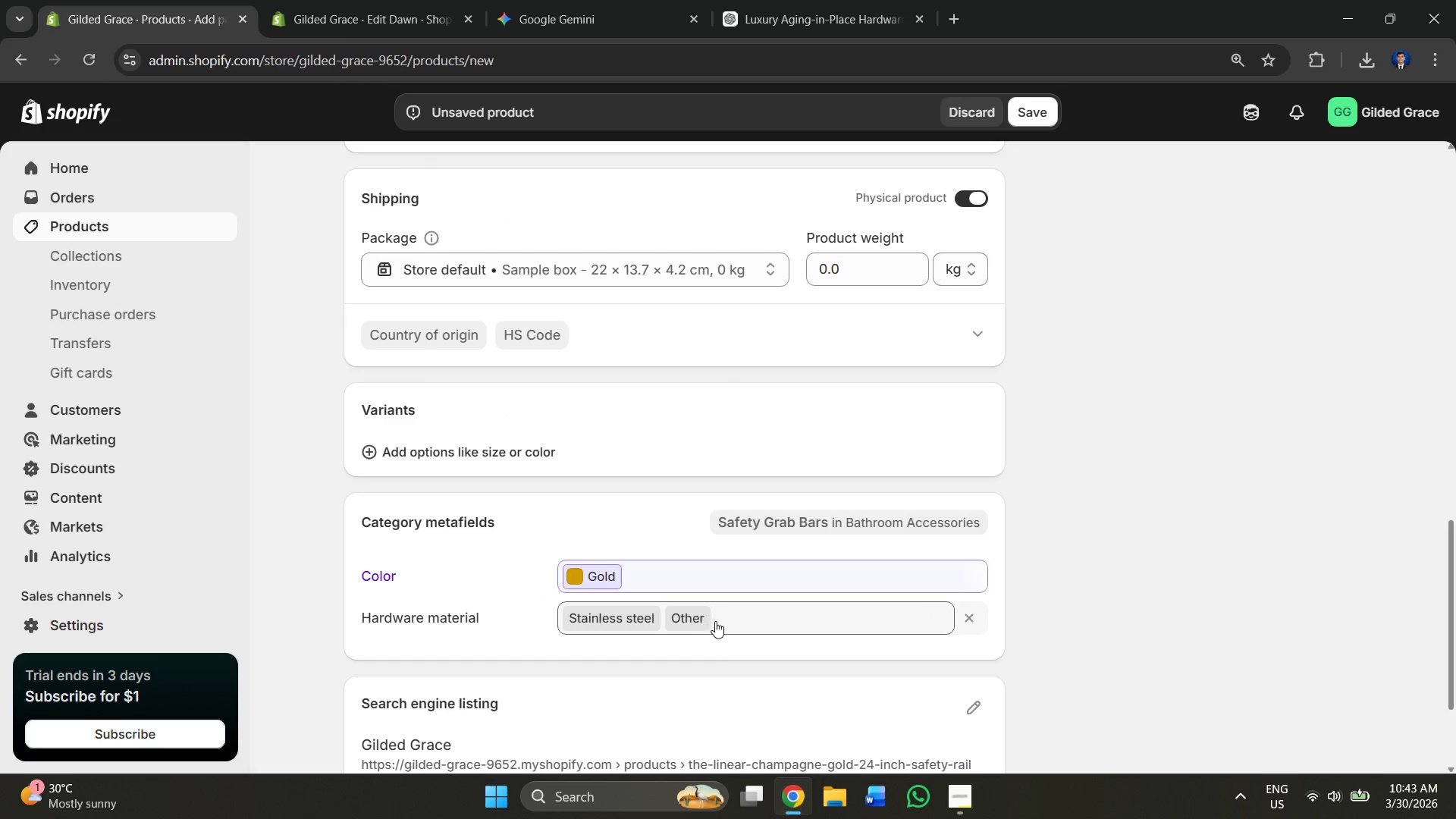 
left_click([422, 648])
 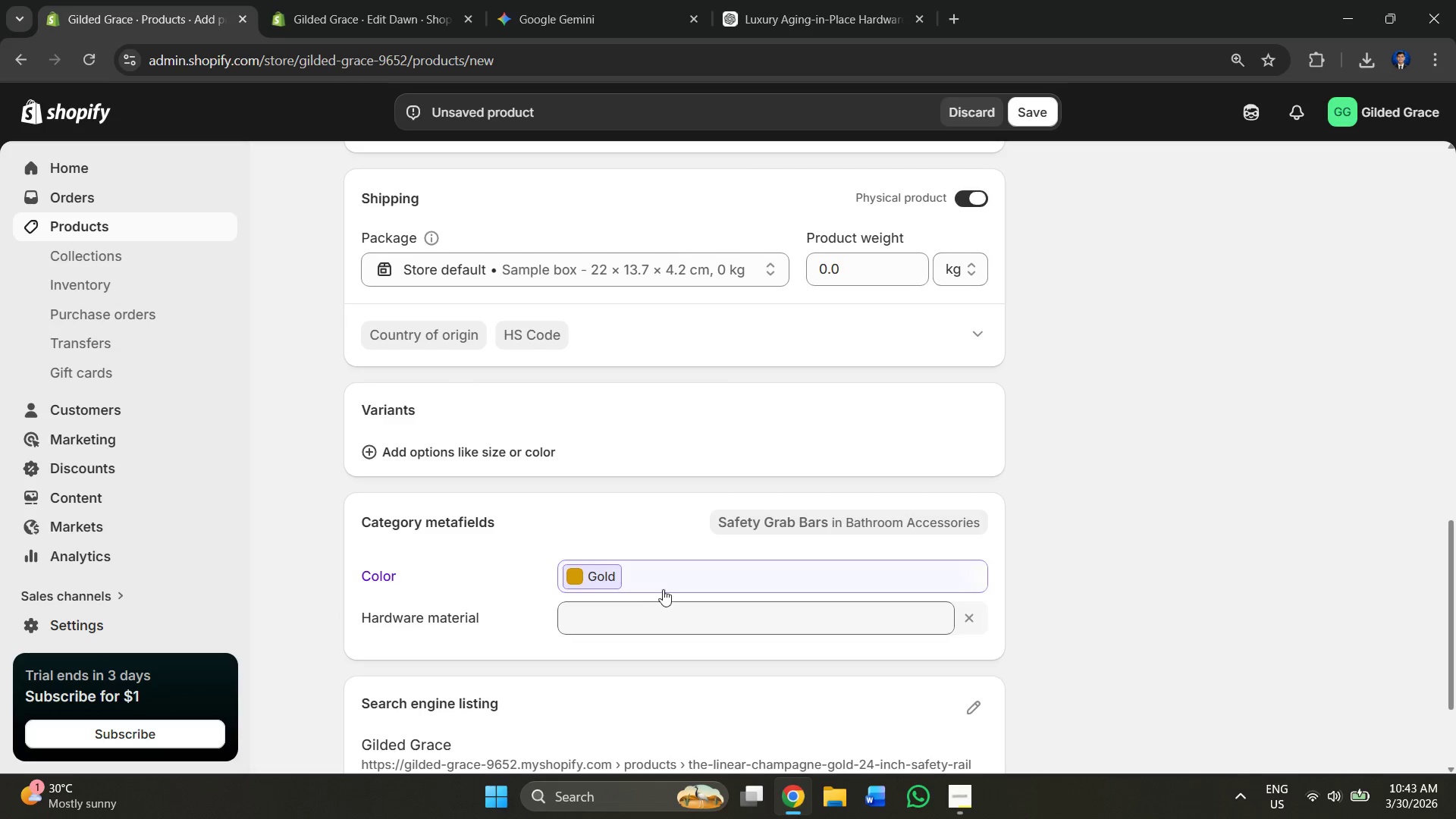 
left_click([640, 623])
 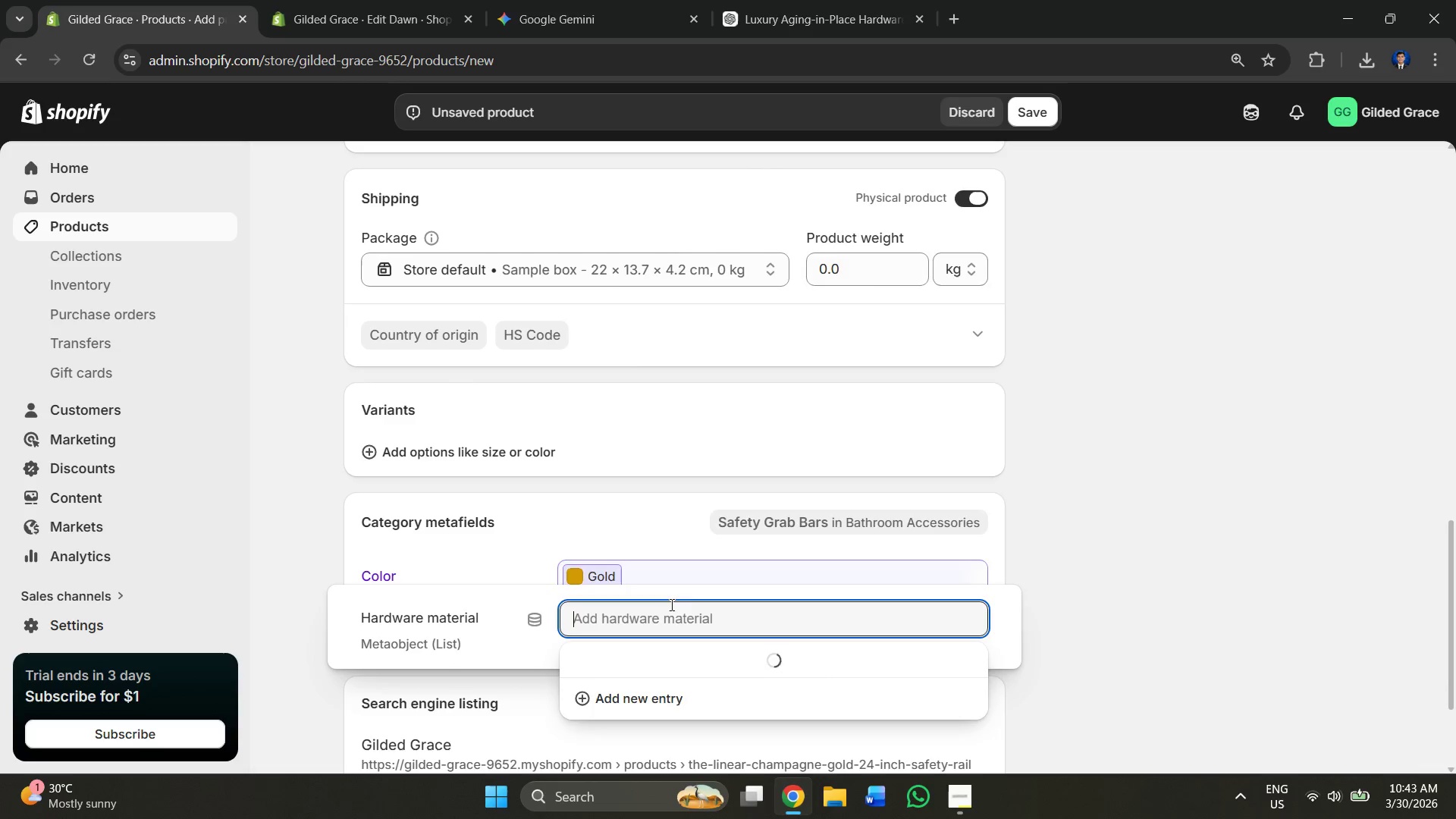 
scroll: coordinate [680, 594], scroll_direction: down, amount: 2.0
 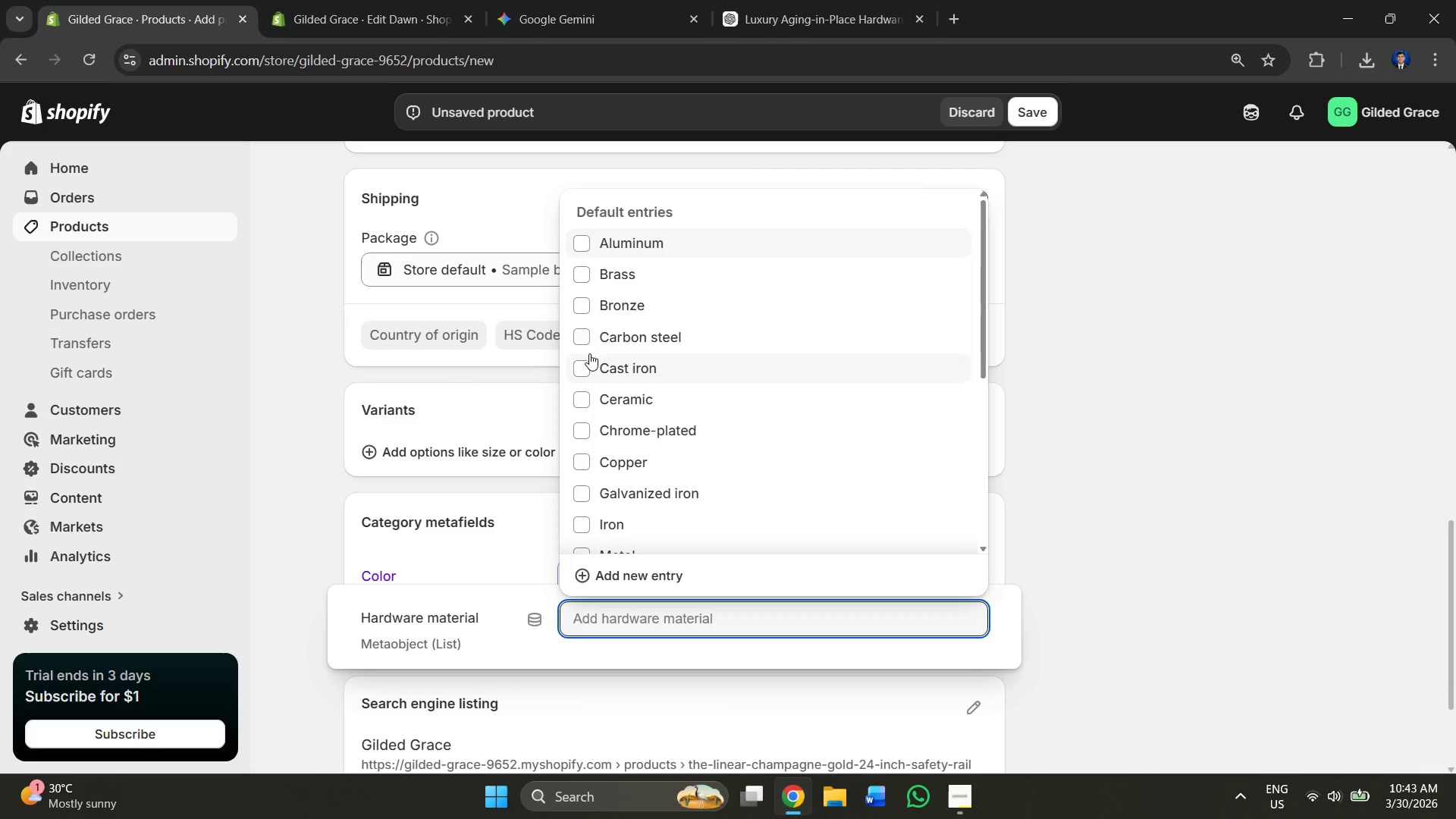 
scroll: coordinate [586, 331], scroll_direction: none, amount: 0.0
 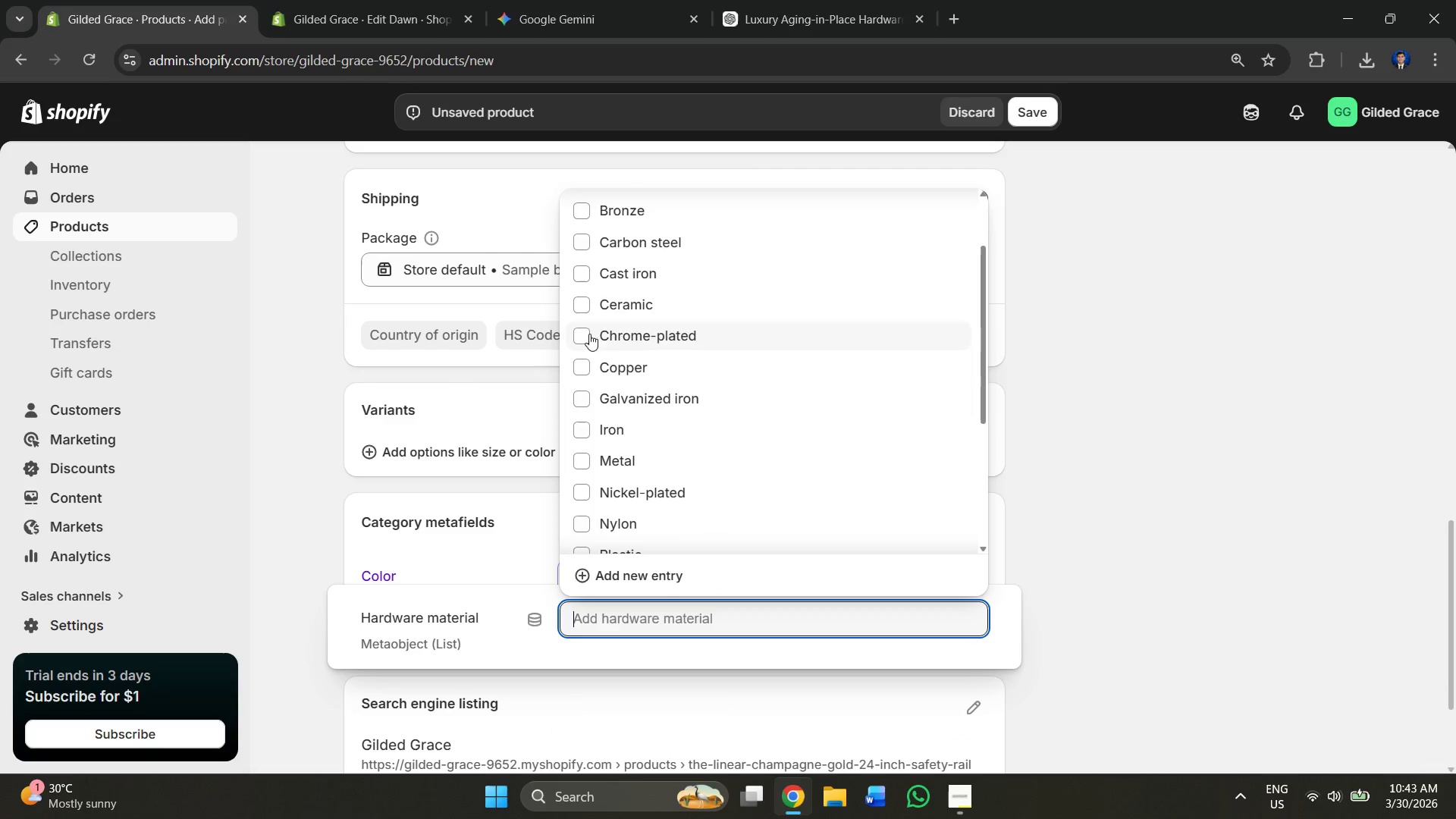 
scroll: coordinate [594, 340], scroll_direction: up, amount: 6.0
 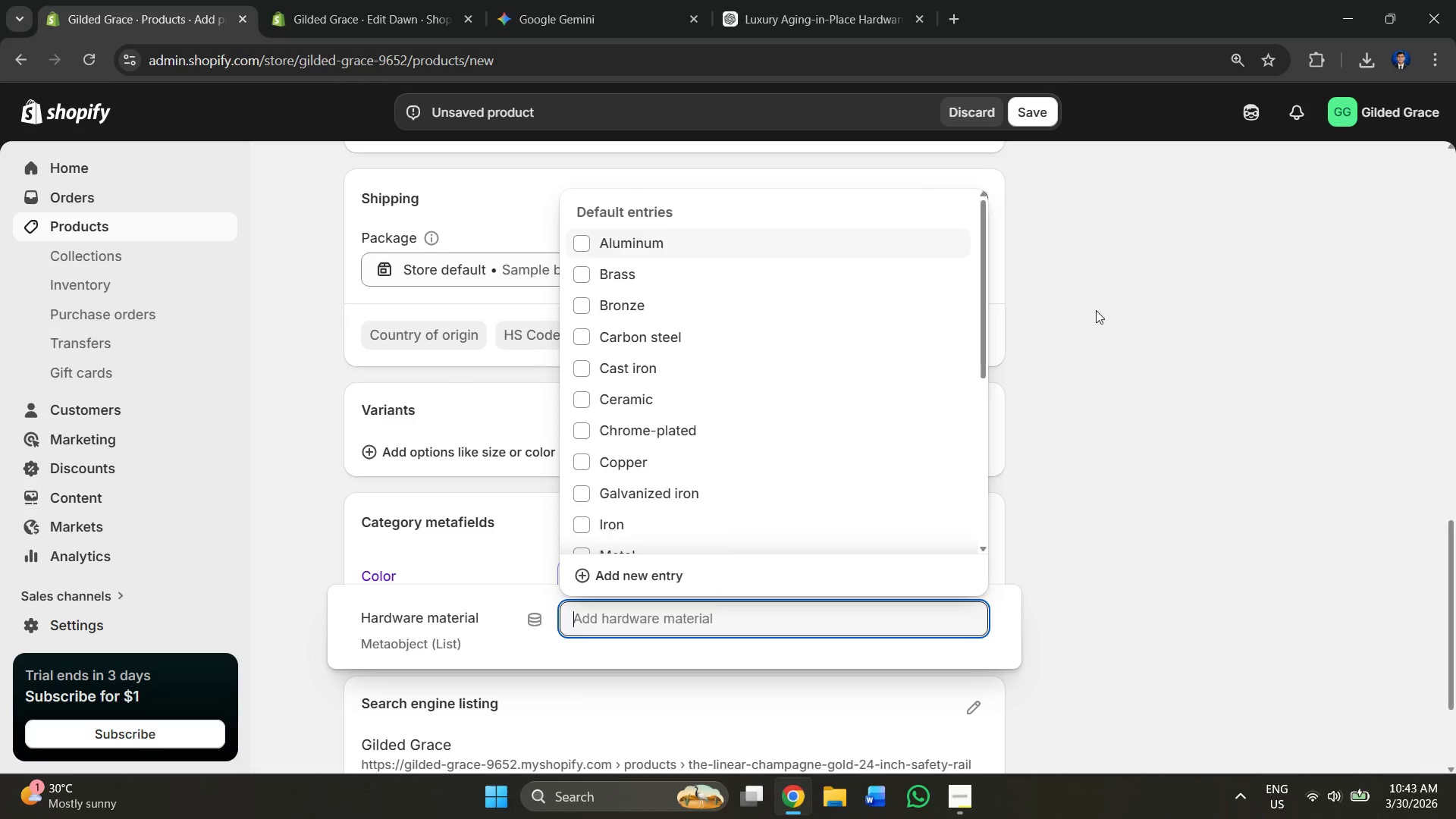 
left_click([1123, 380])
 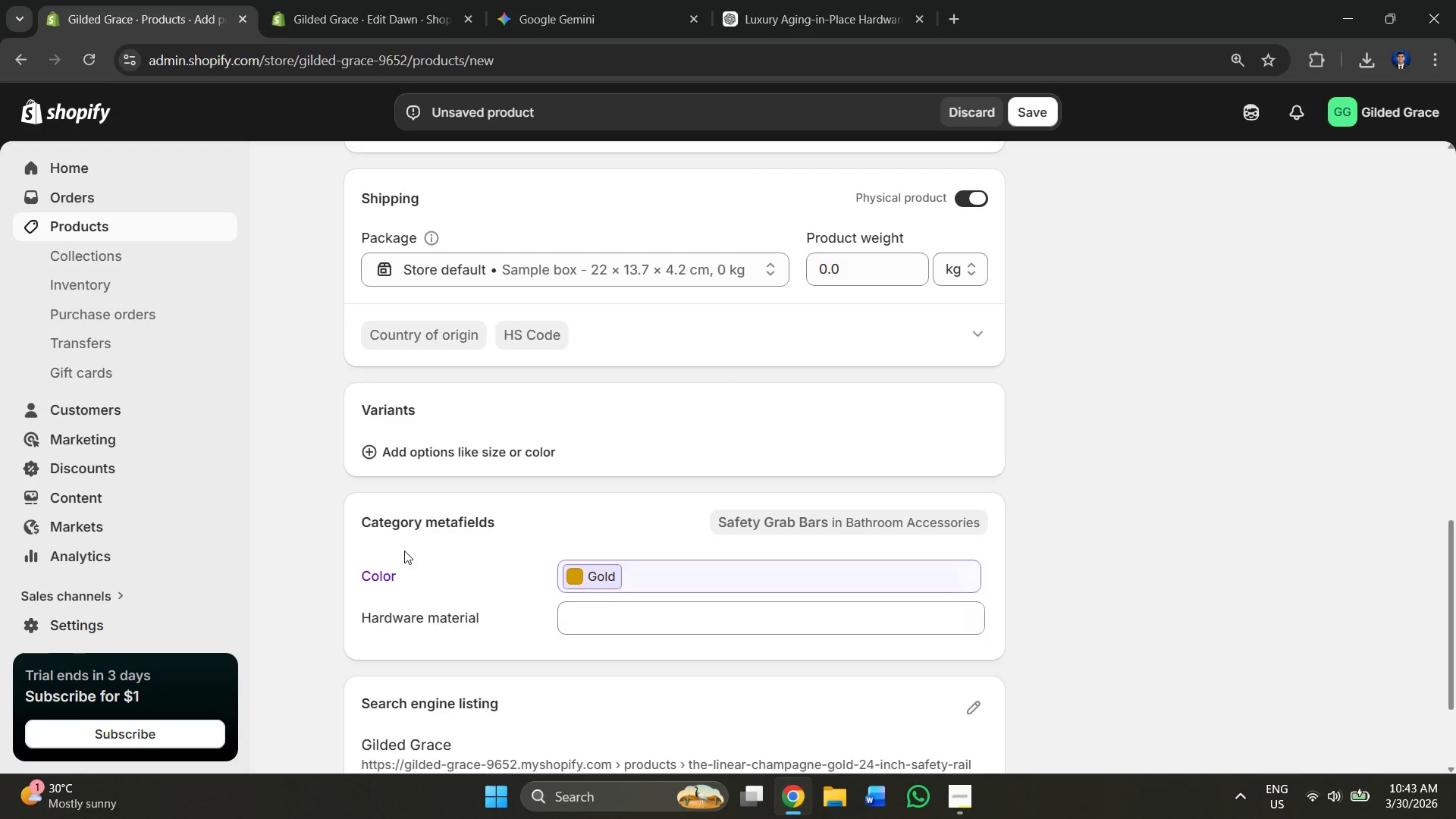 
scroll: coordinate [524, 523], scroll_direction: down, amount: 2.0
 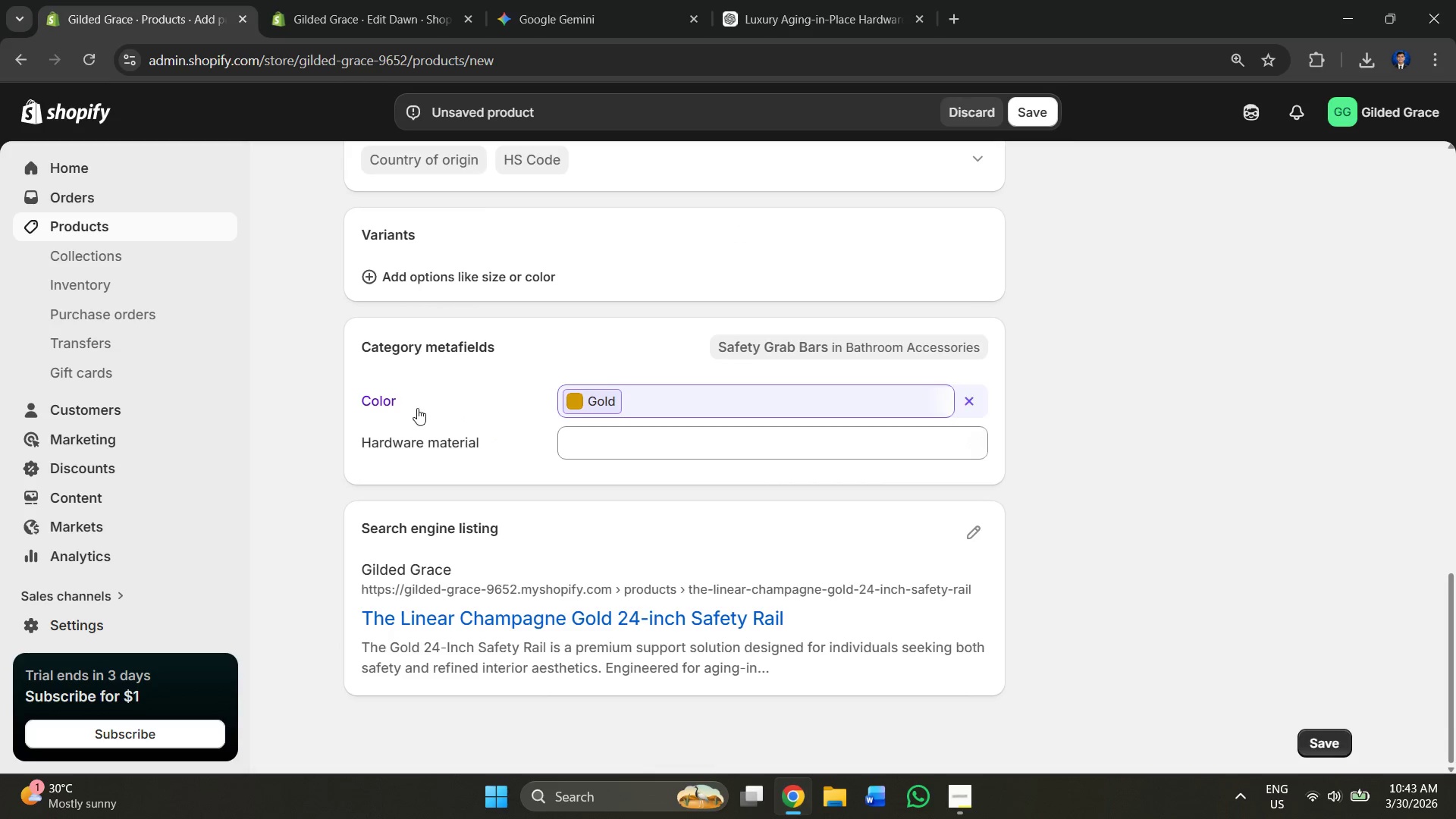 
double_click([384, 400])
 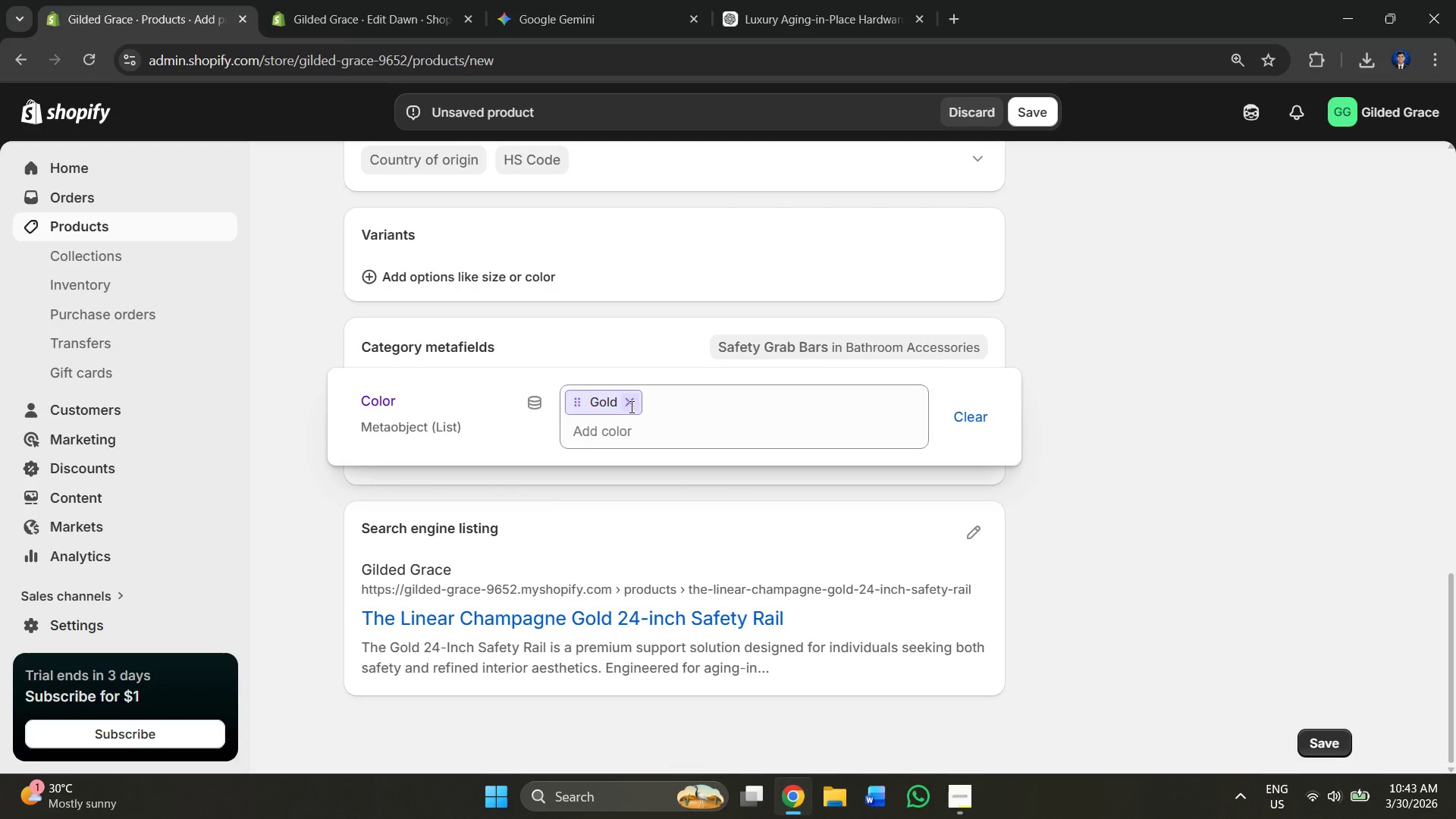 
left_click([402, 272])
 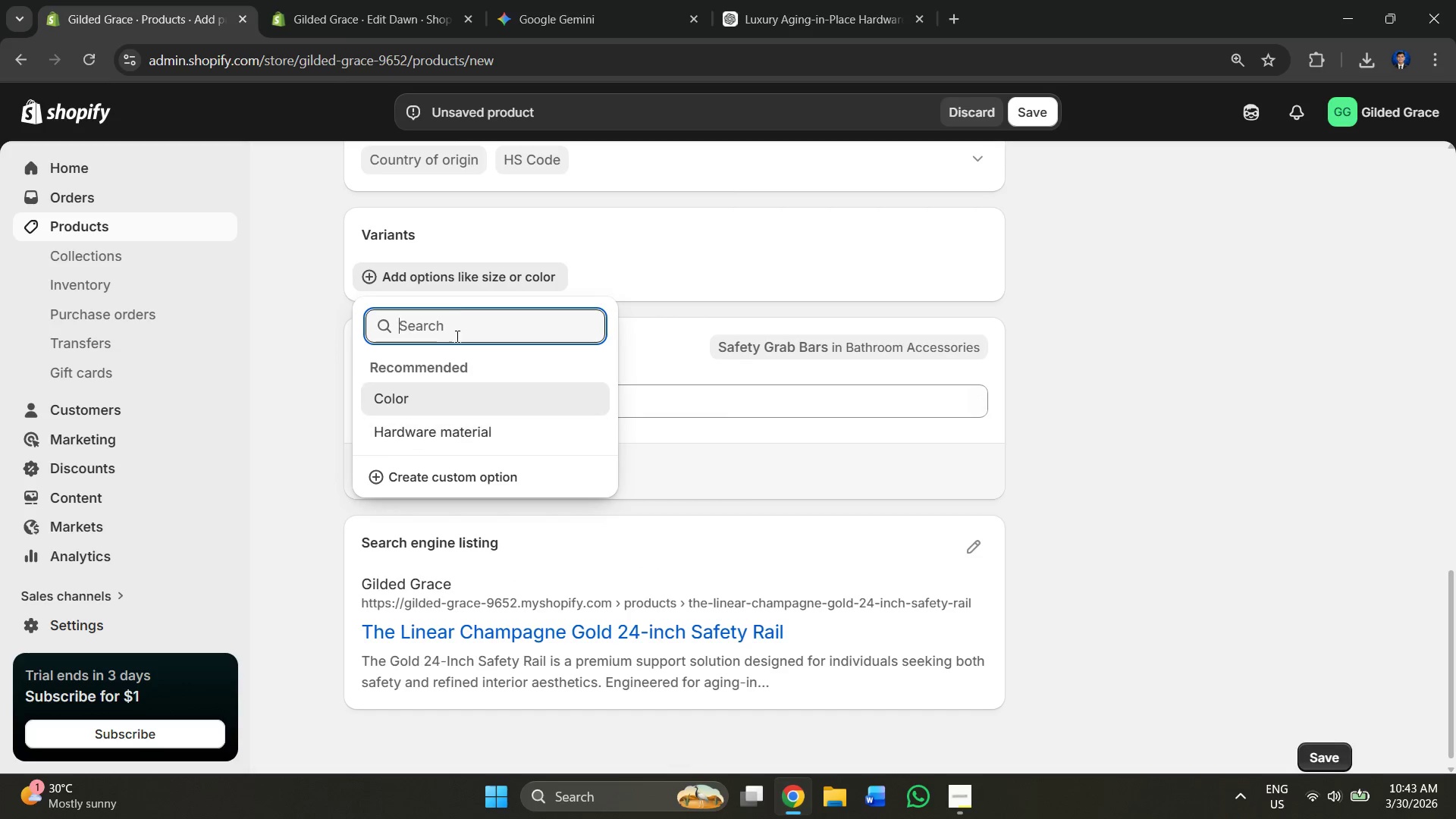 
left_click([451, 329])
 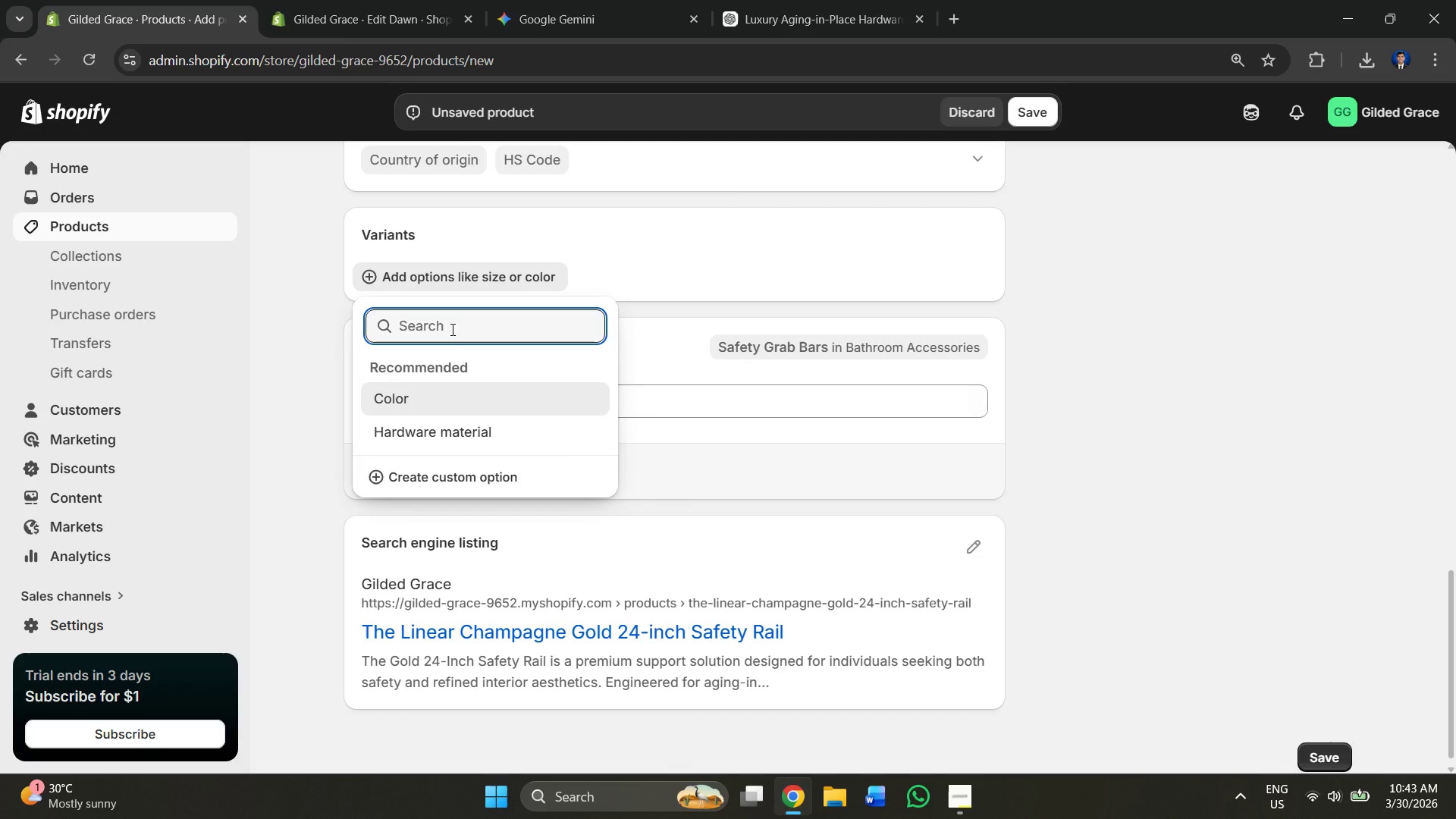 
type(varia)
key(Backspace)
key(Backspace)
key(Backspace)
key(Backspace)
key(Backspace)
key(Backspace)
 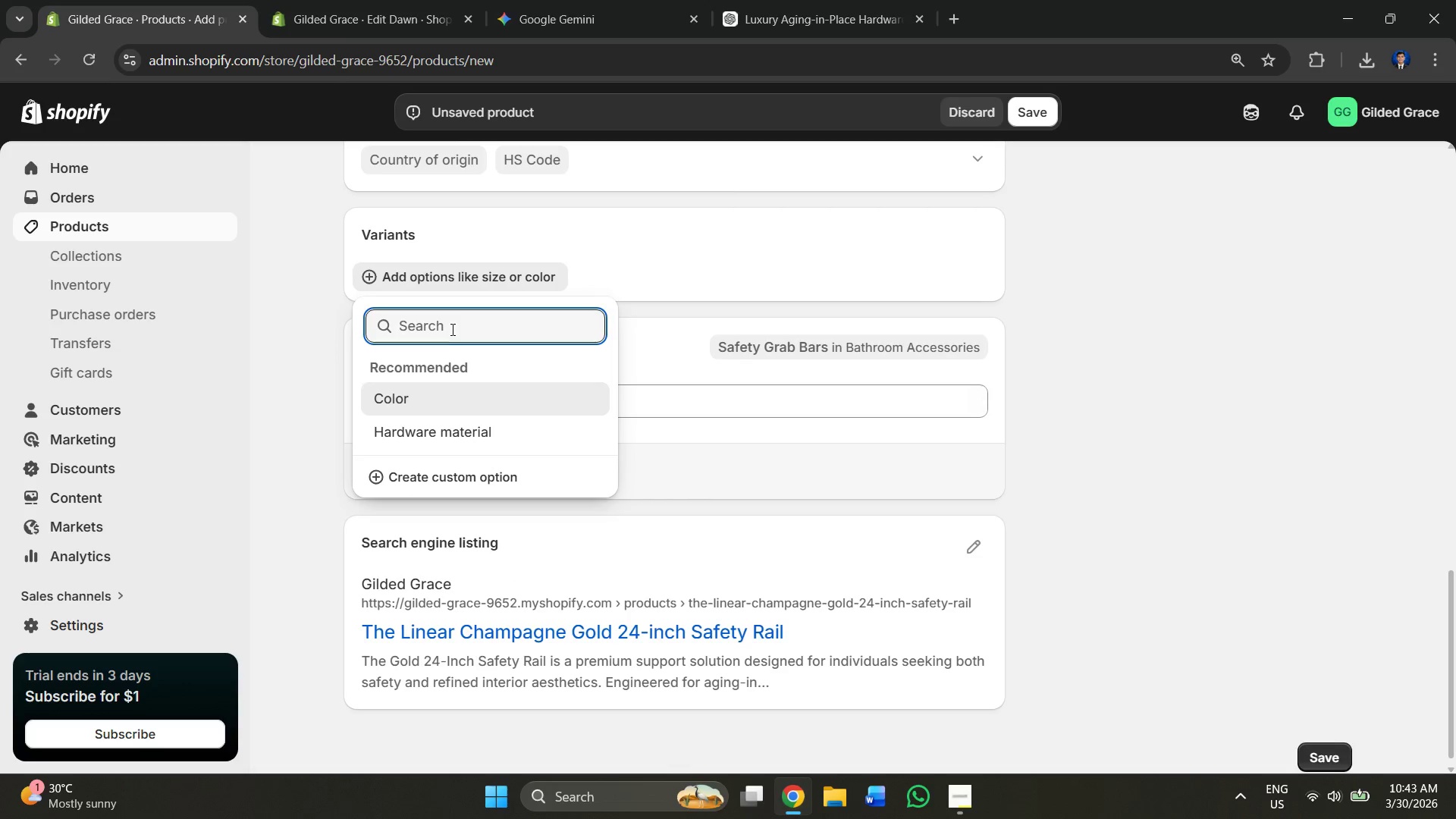 
key(Alt+AltLeft)
 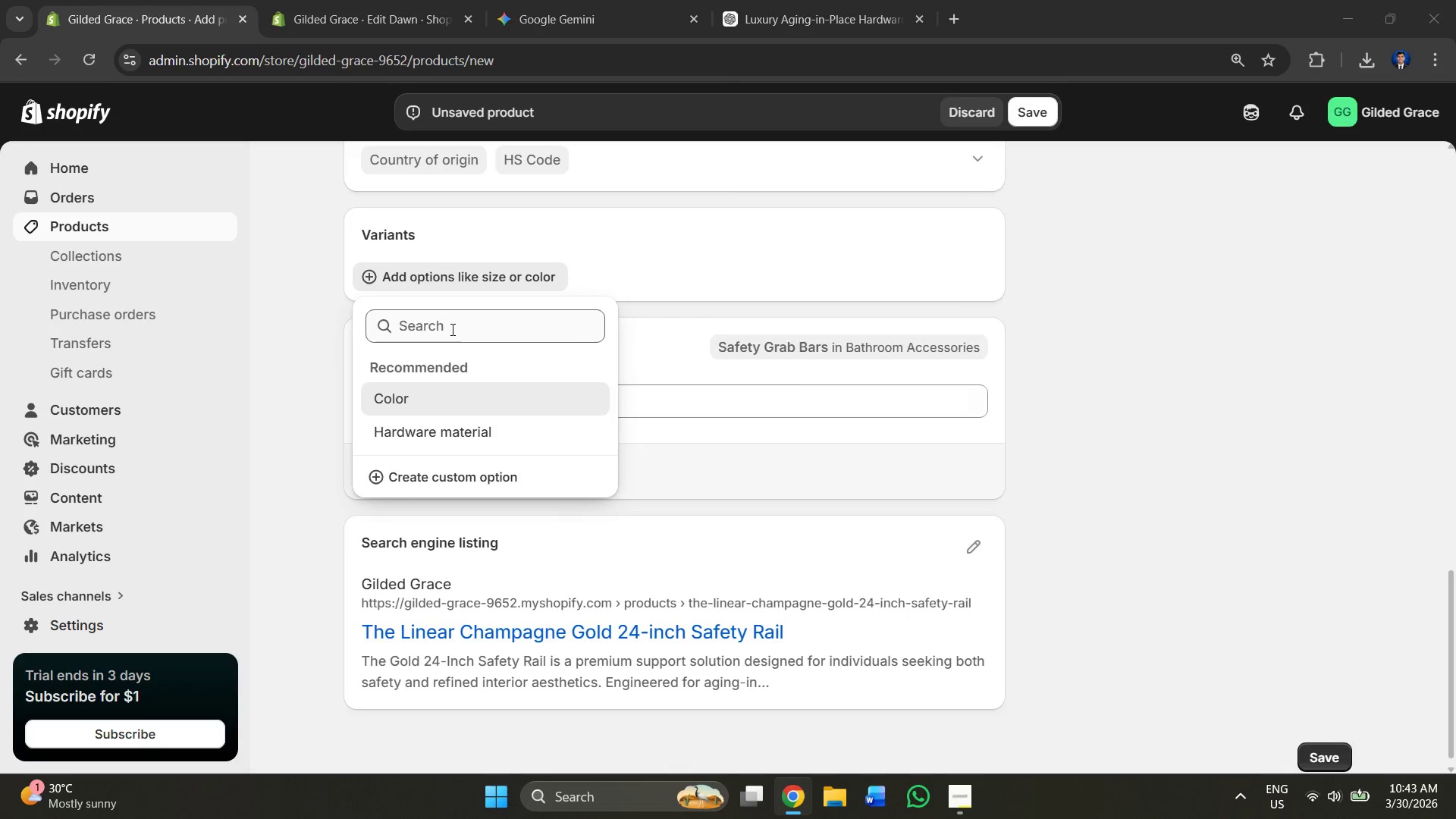 
key(Alt+Tab)